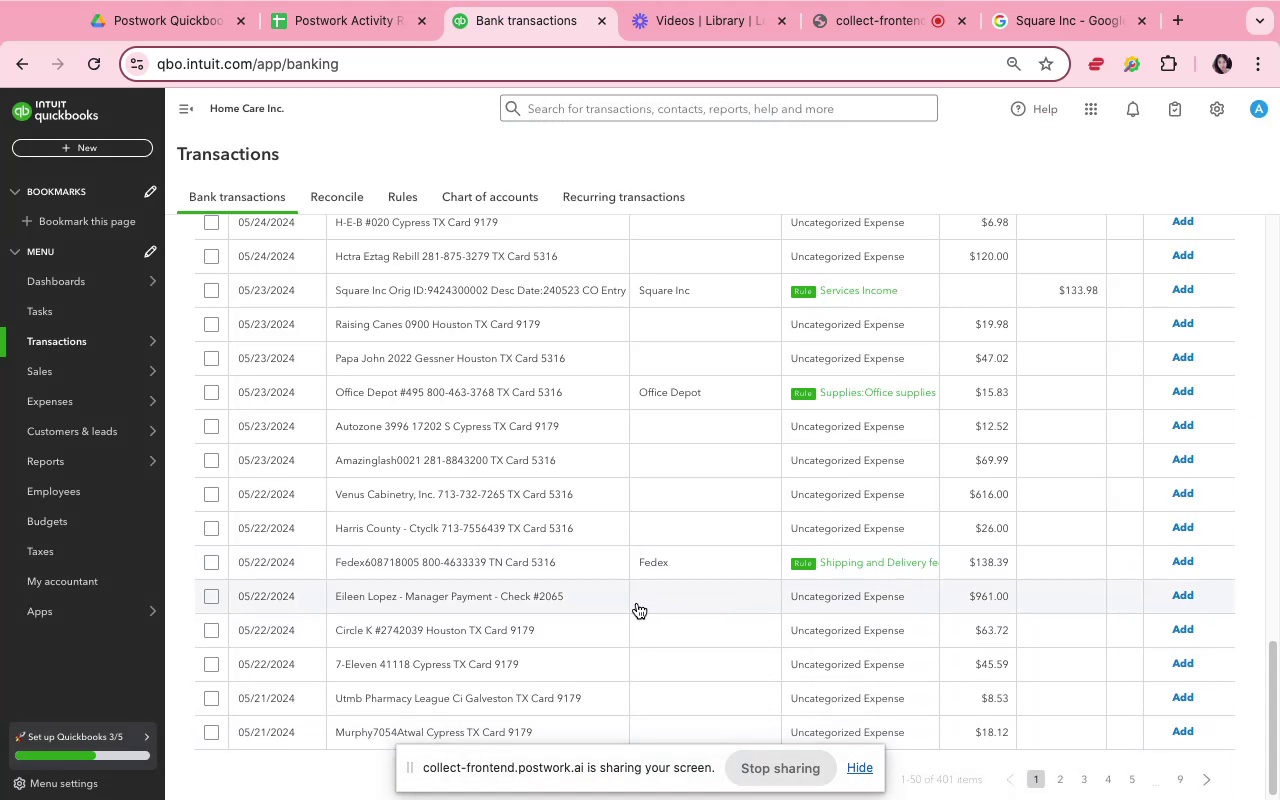 
wait(8.22)
 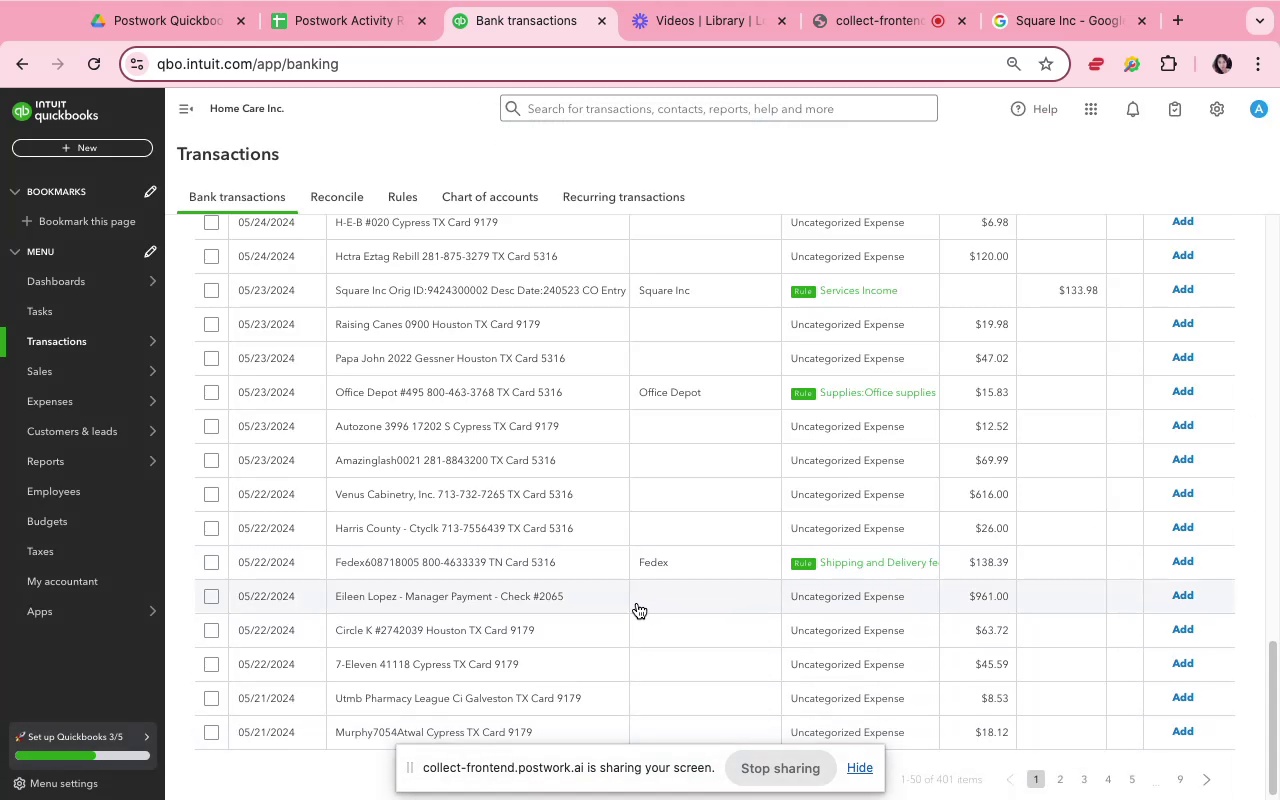 
left_click_drag(start_coordinate=[507, 430], to_coordinate=[332, 428])
 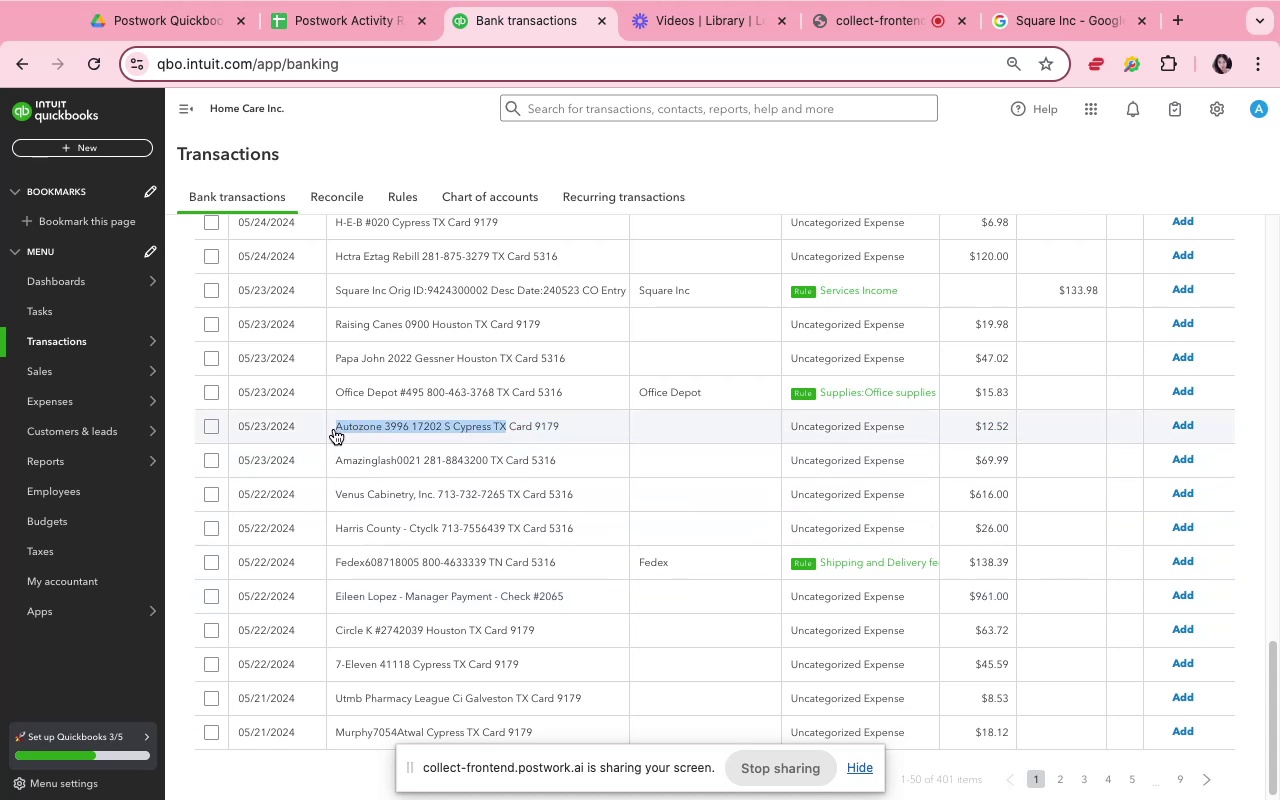 
key(Meta+C)
 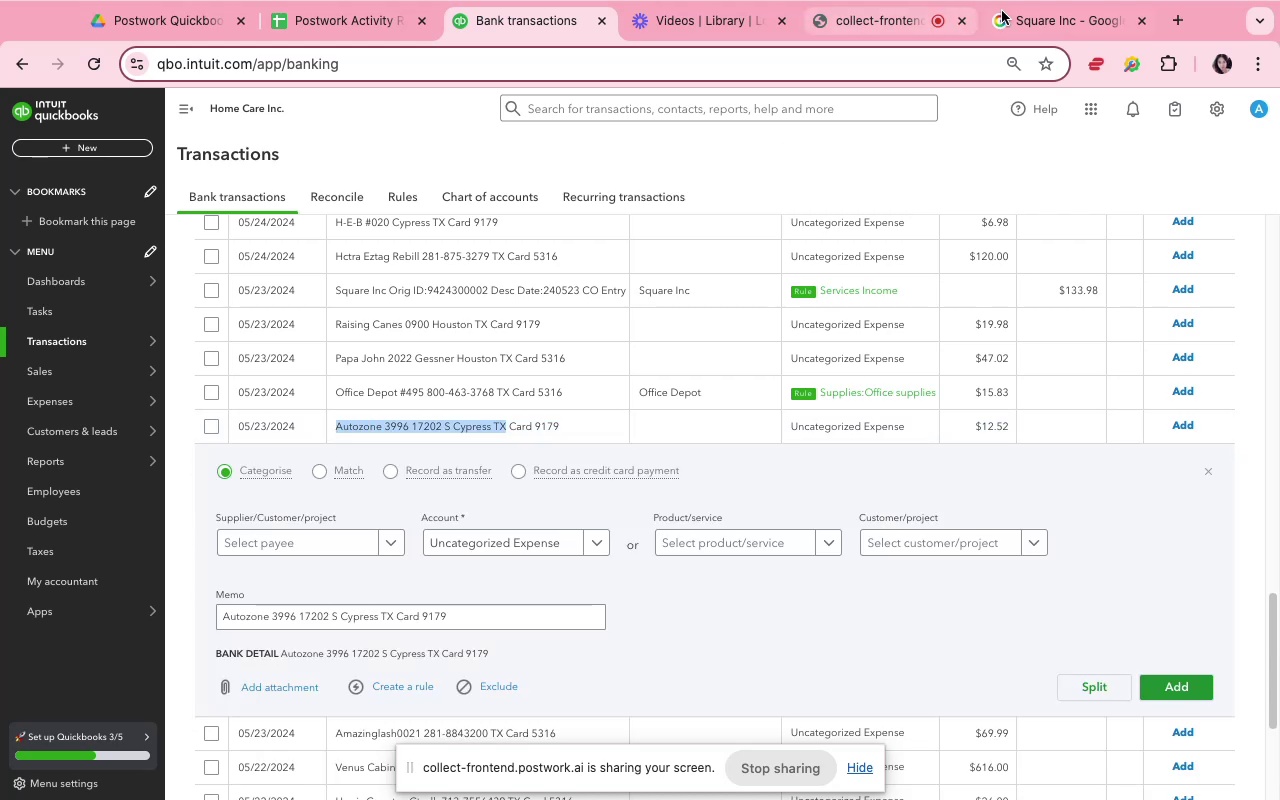 
left_click([1019, 16])
 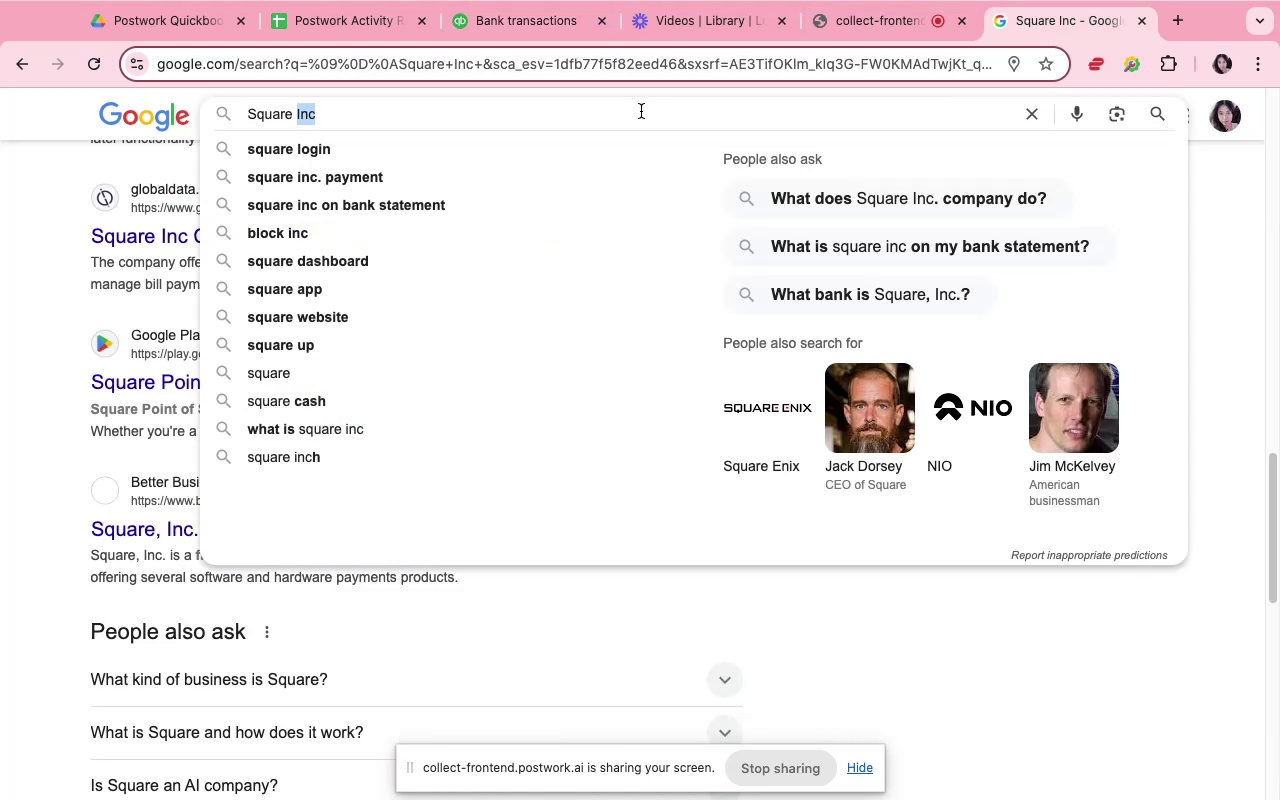 
key(Meta+V)
 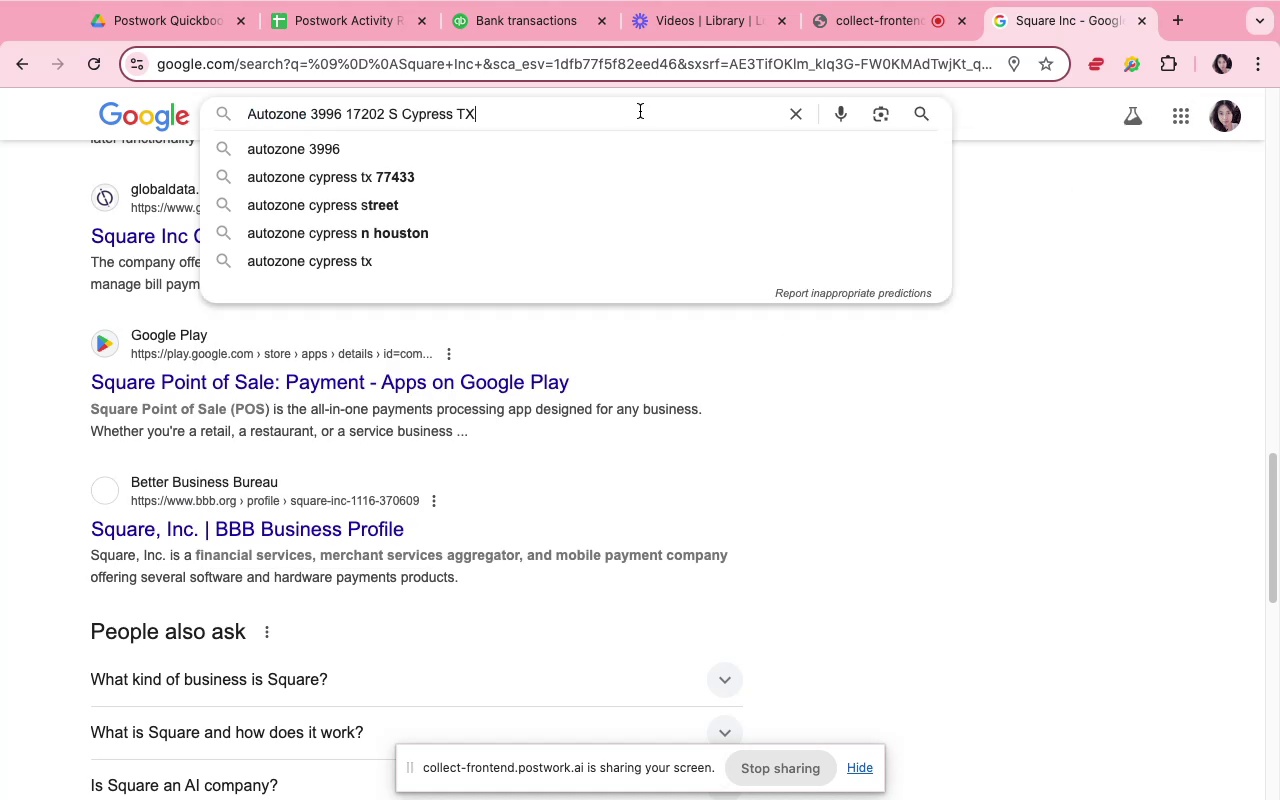 
key(Enter)
 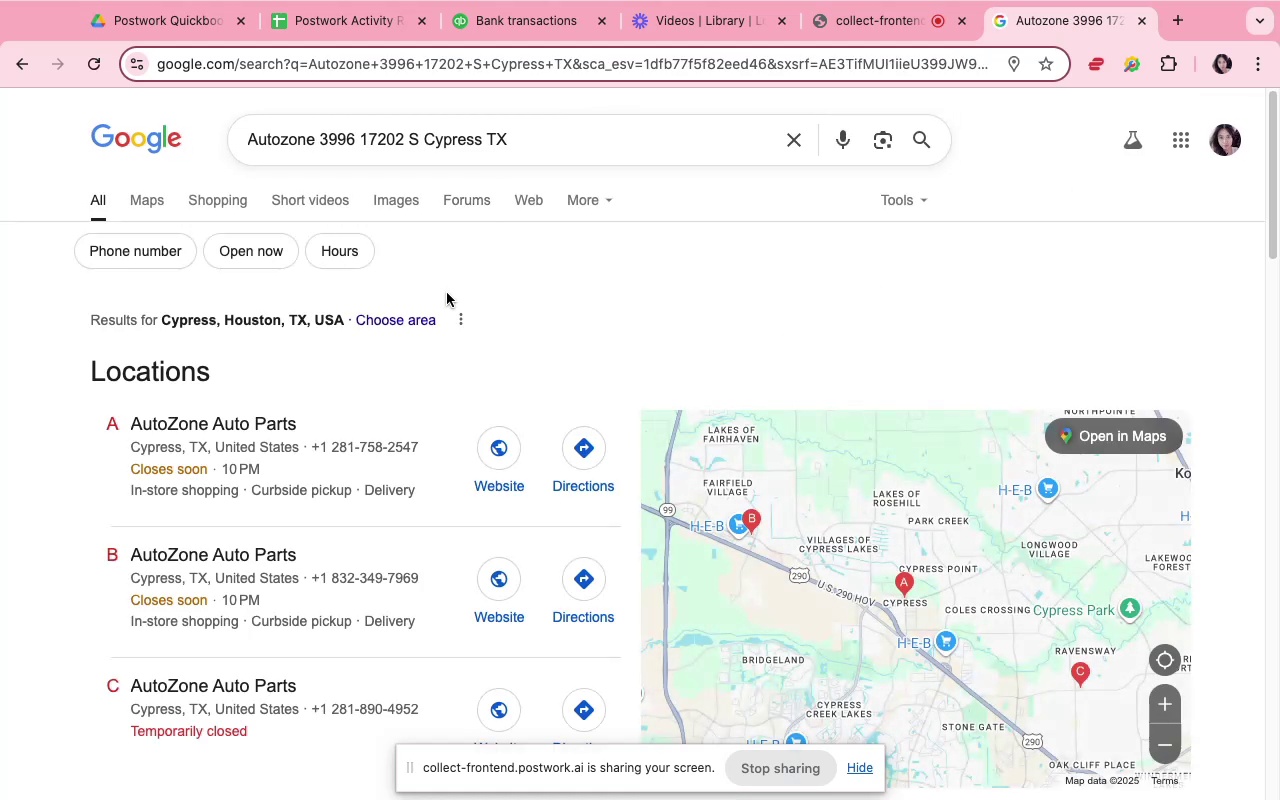 
scroll: coordinate [445, 336], scroll_direction: down, amount: 13.0
 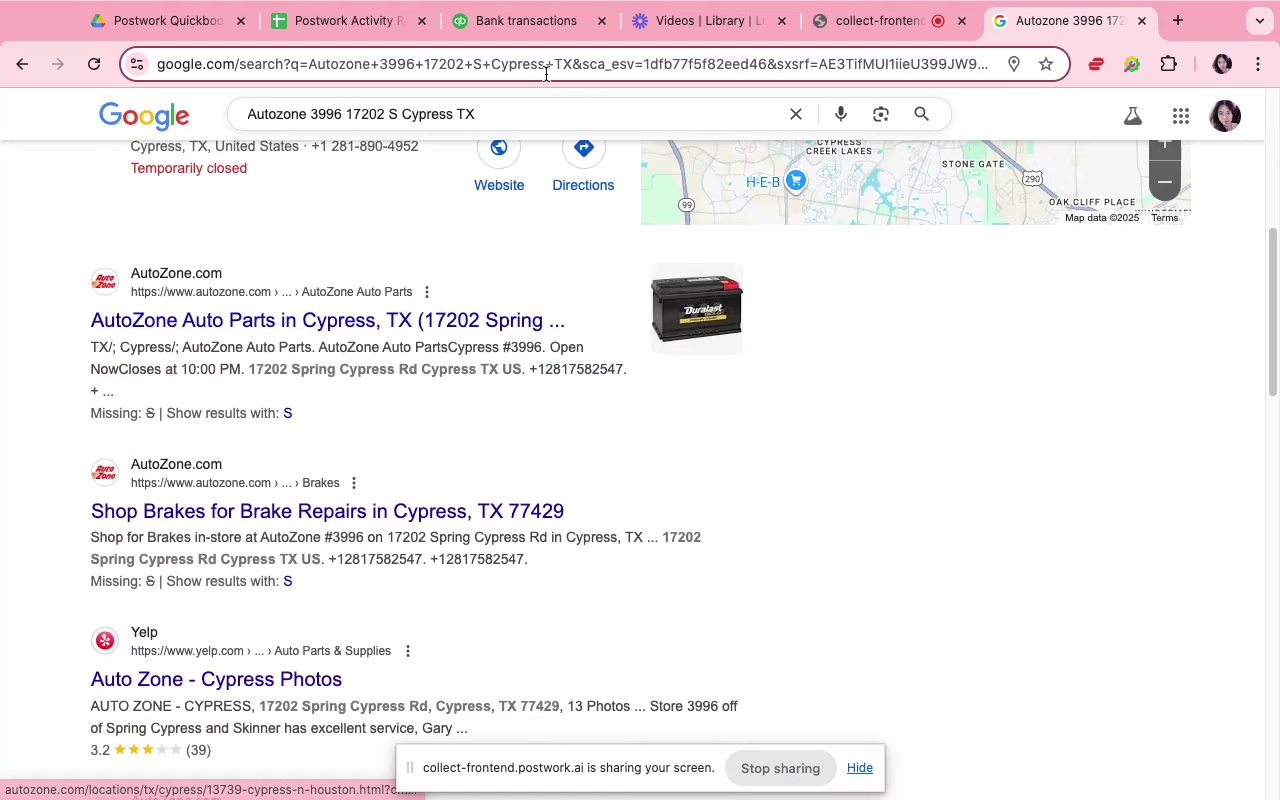 
wait(9.46)
 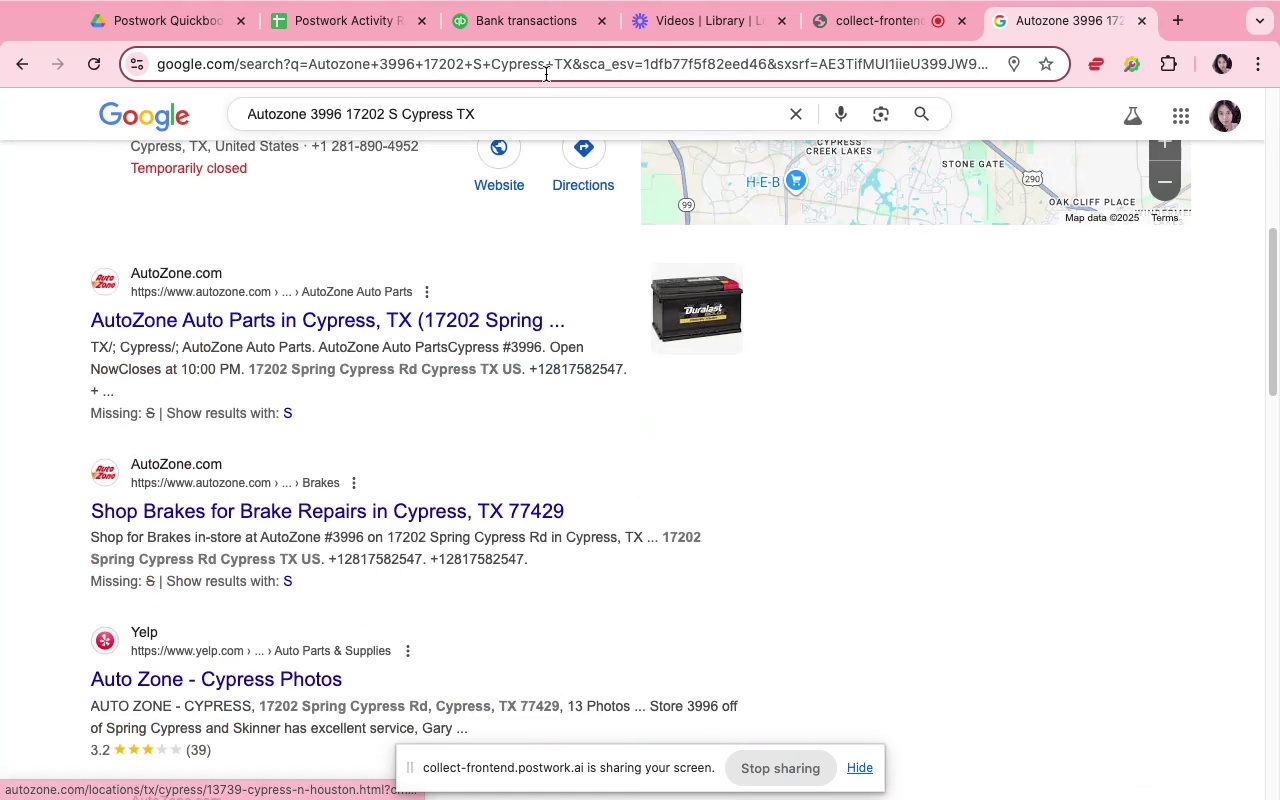 
left_click([325, 543])
 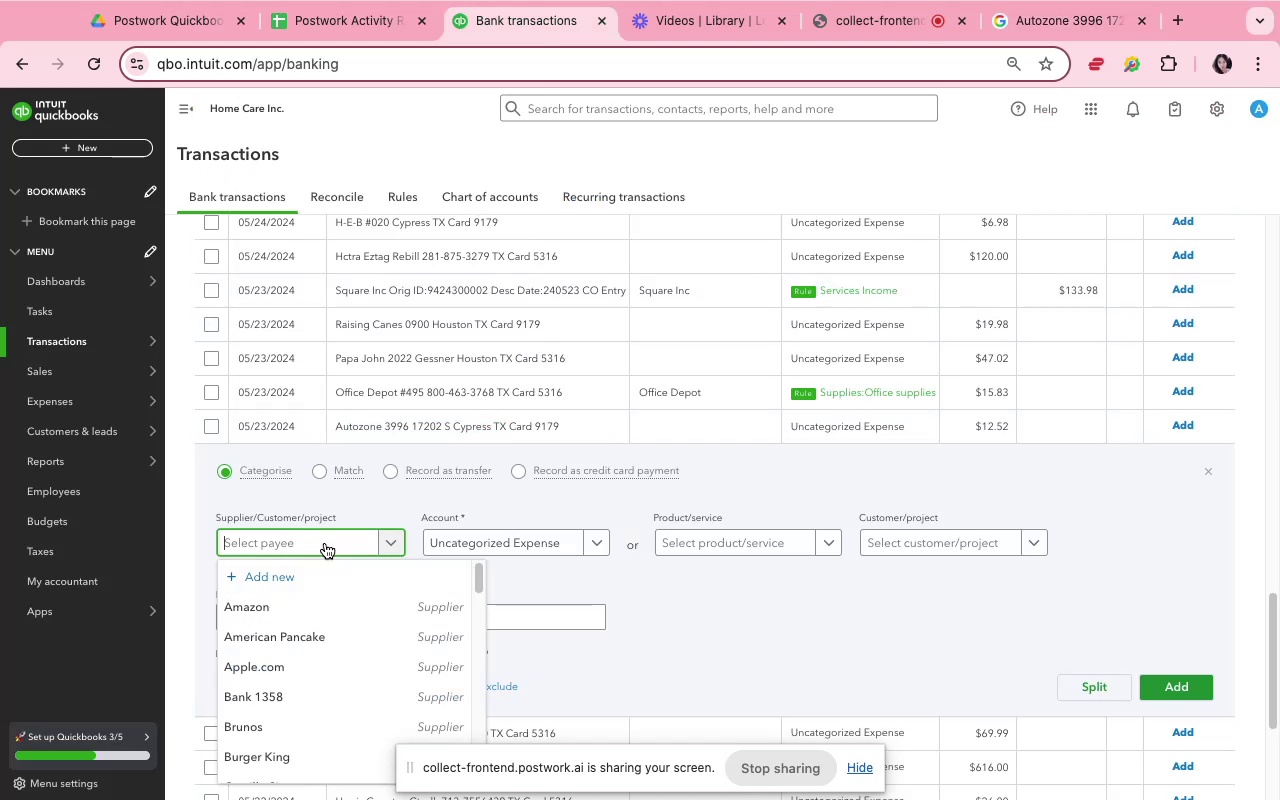 
type(Autozone)
 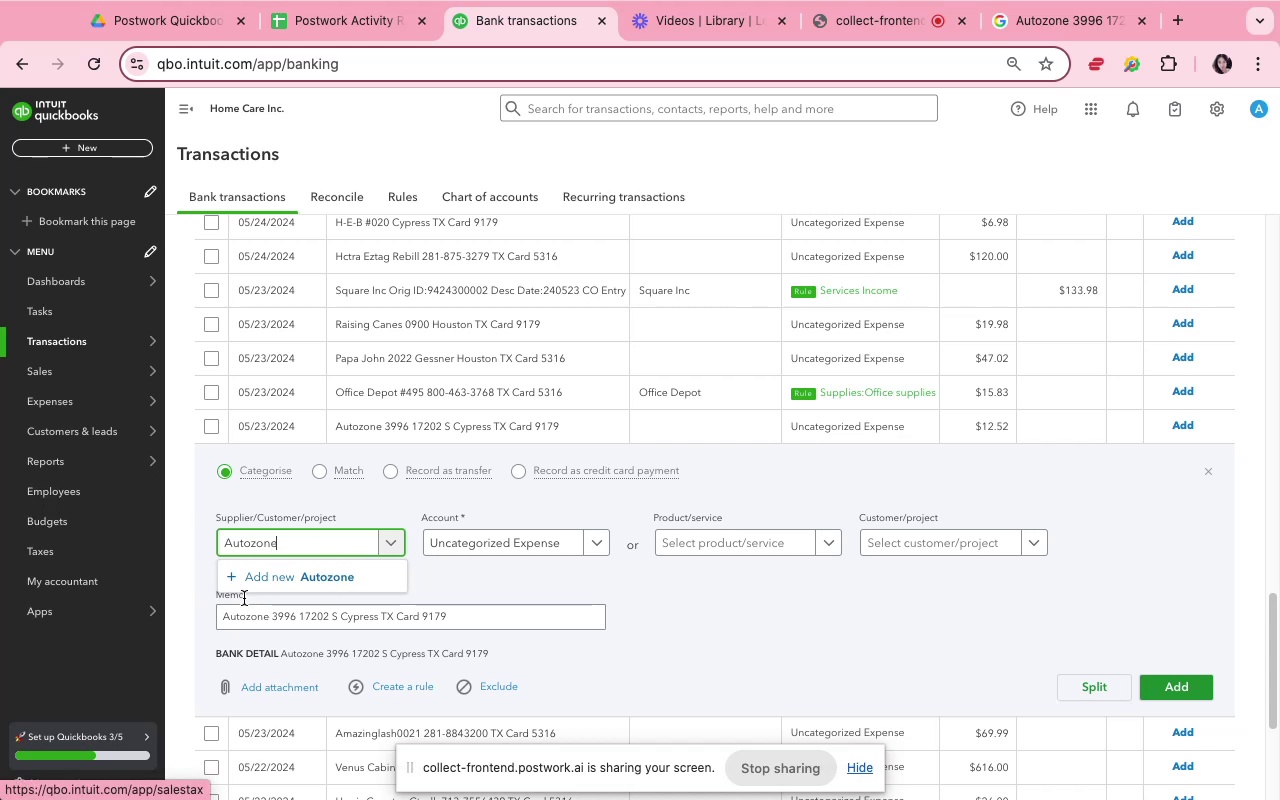 
left_click([248, 585])
 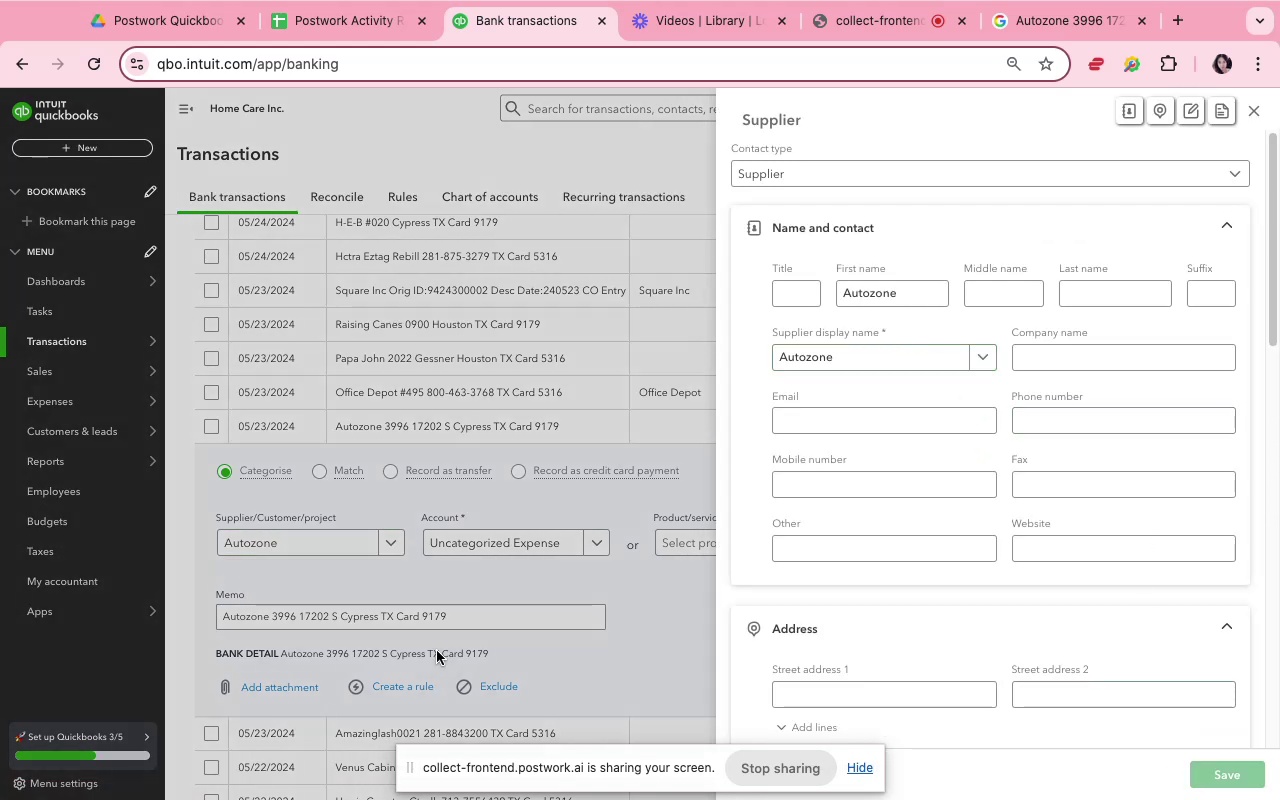 
wait(6.12)
 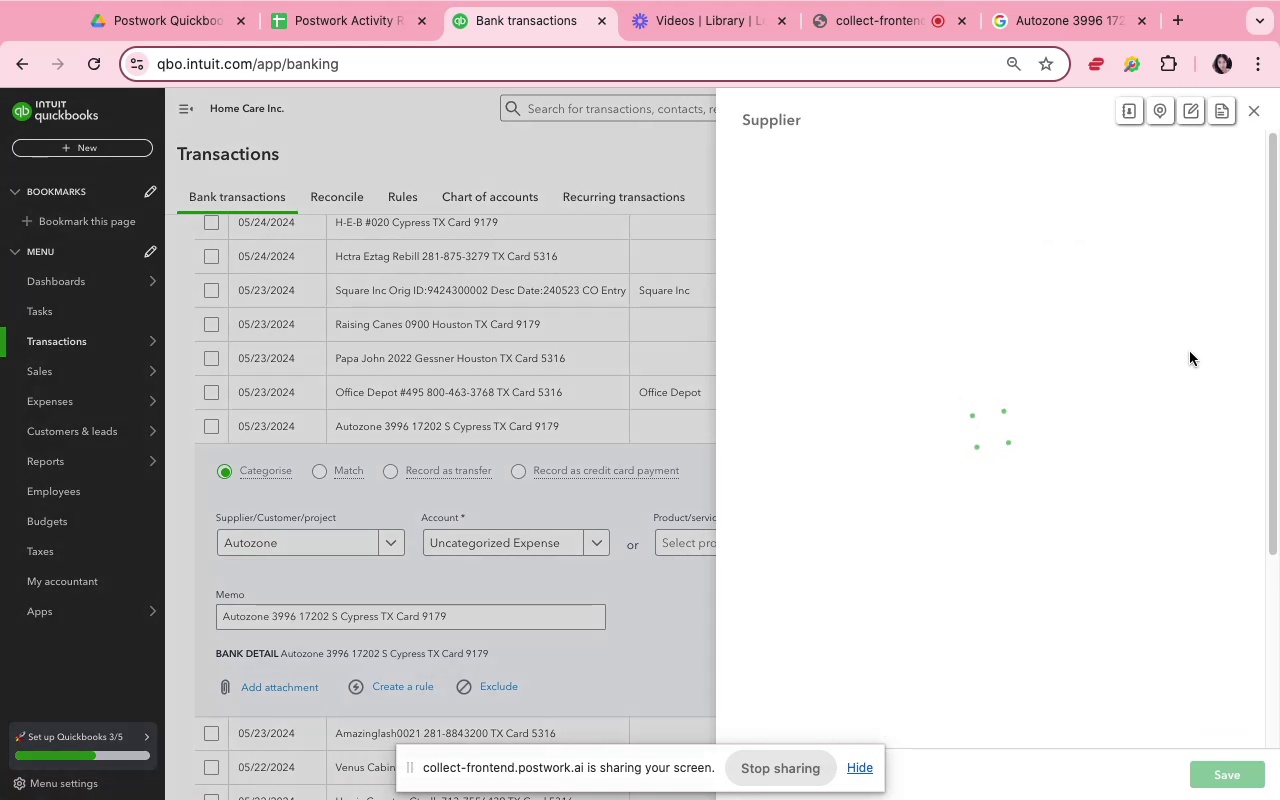 
left_click([466, 549])
 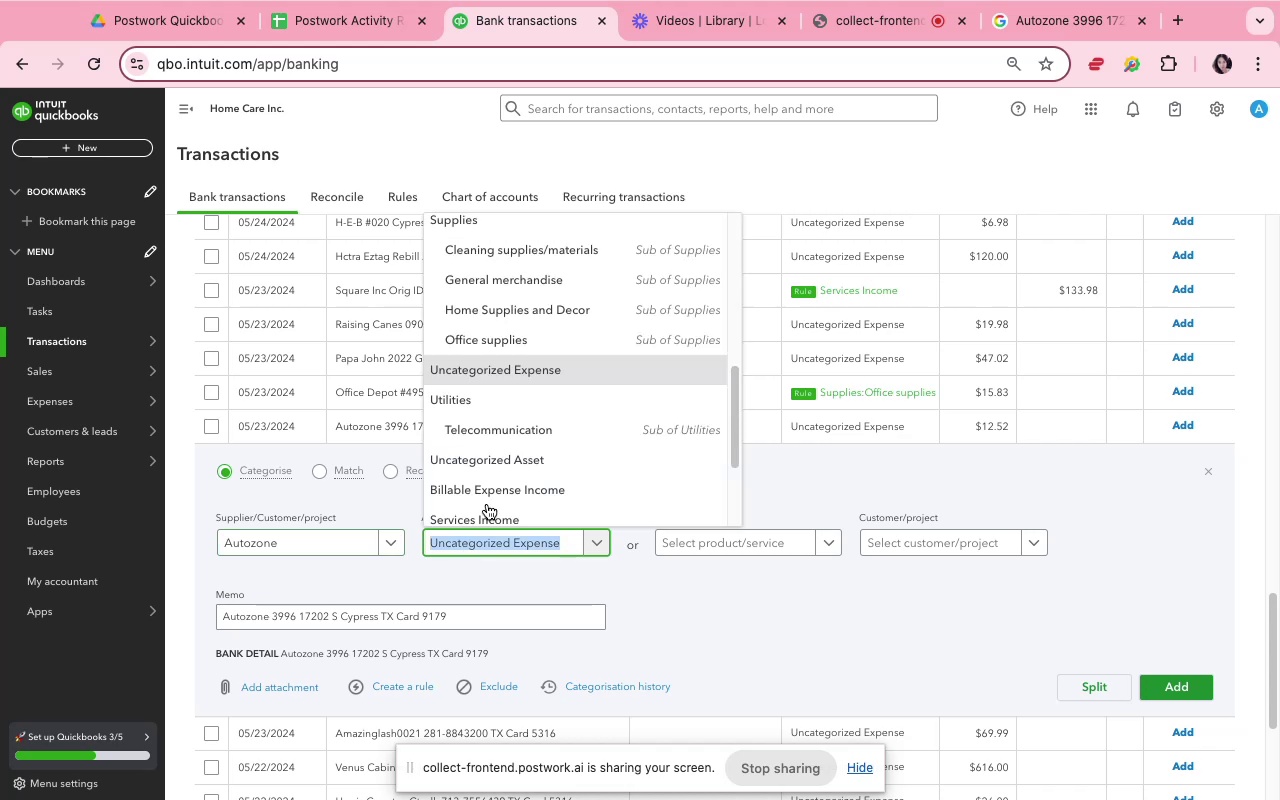 
scroll: coordinate [536, 449], scroll_direction: down, amount: 7.0
 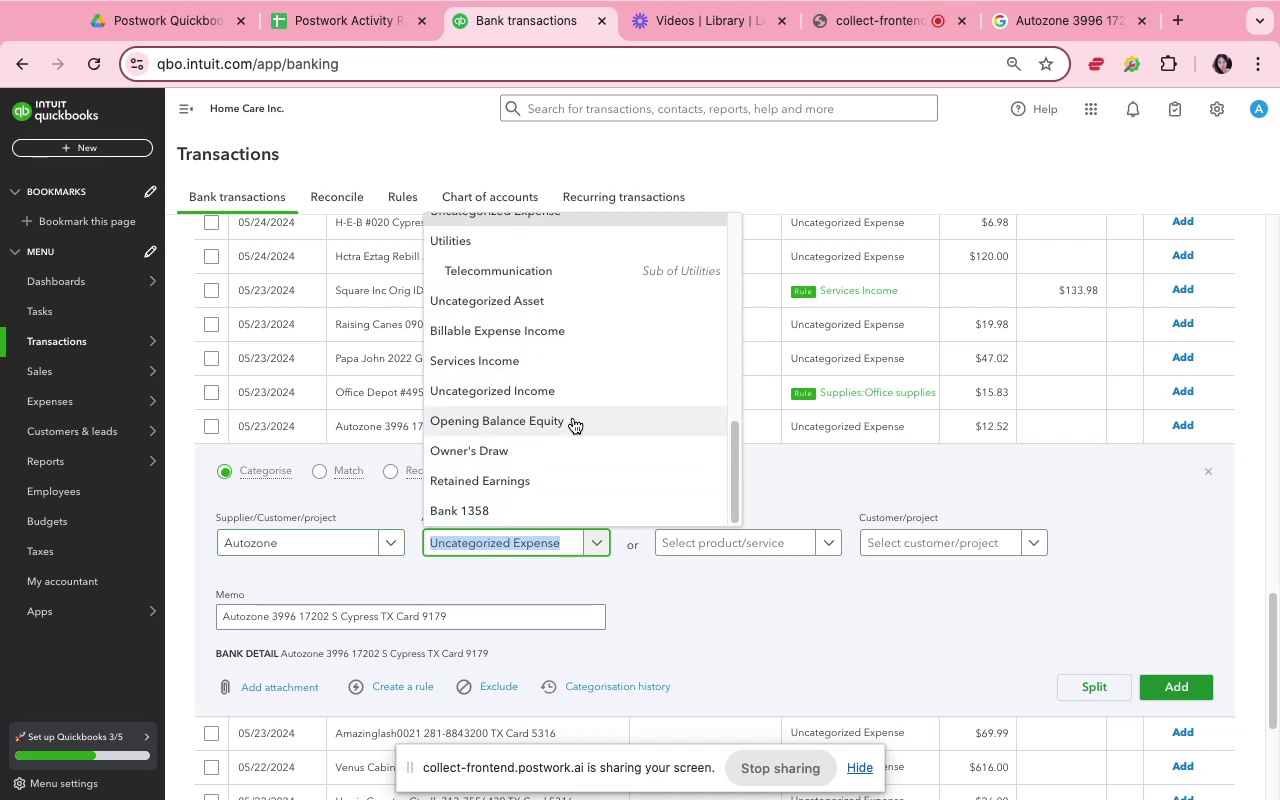 
scroll: coordinate [599, 333], scroll_direction: up, amount: 21.0
 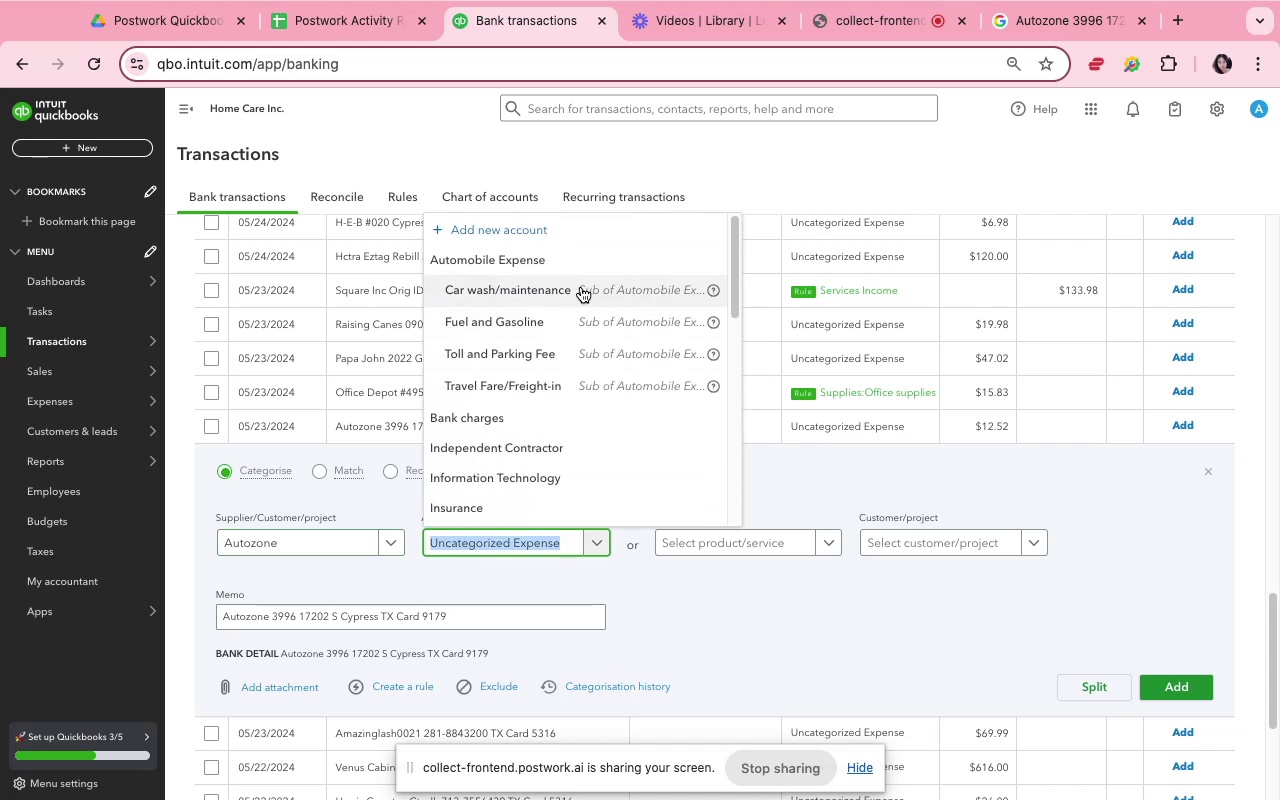 
wait(7.41)
 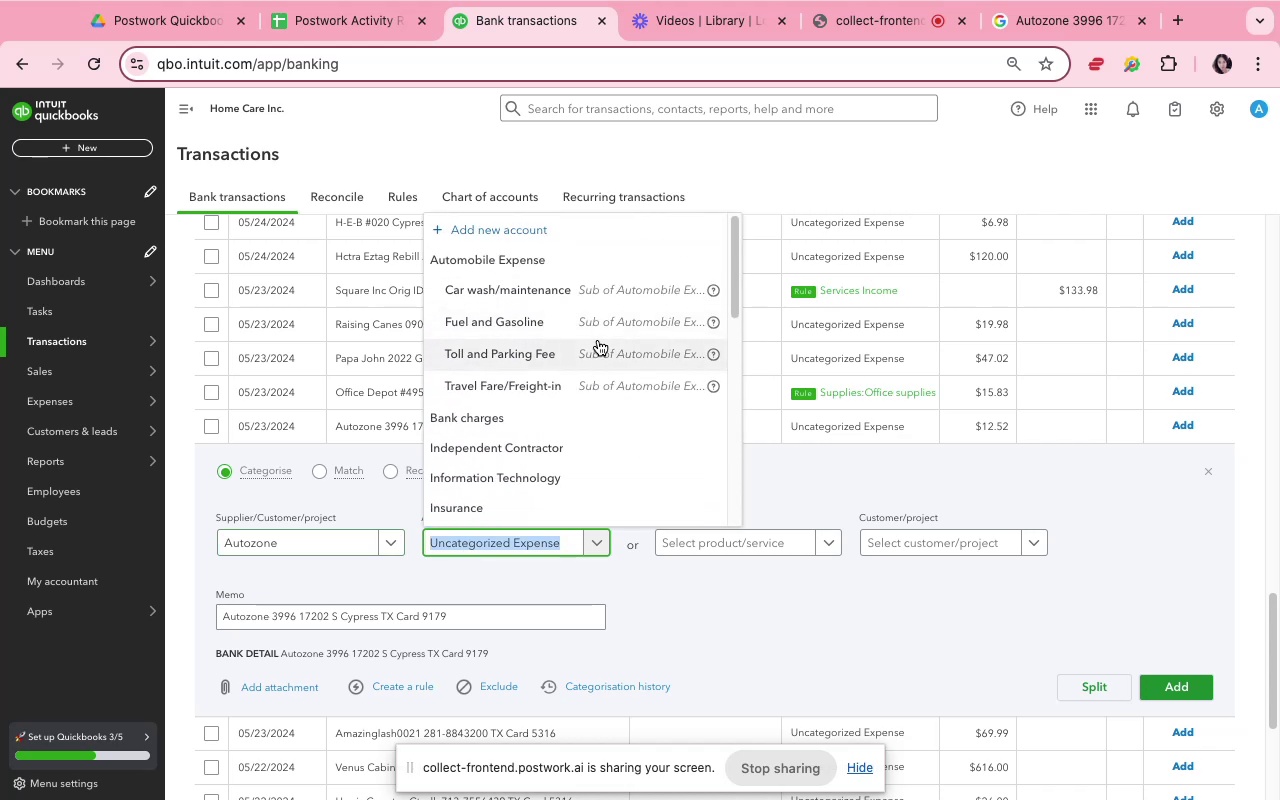 
left_click([581, 287])
 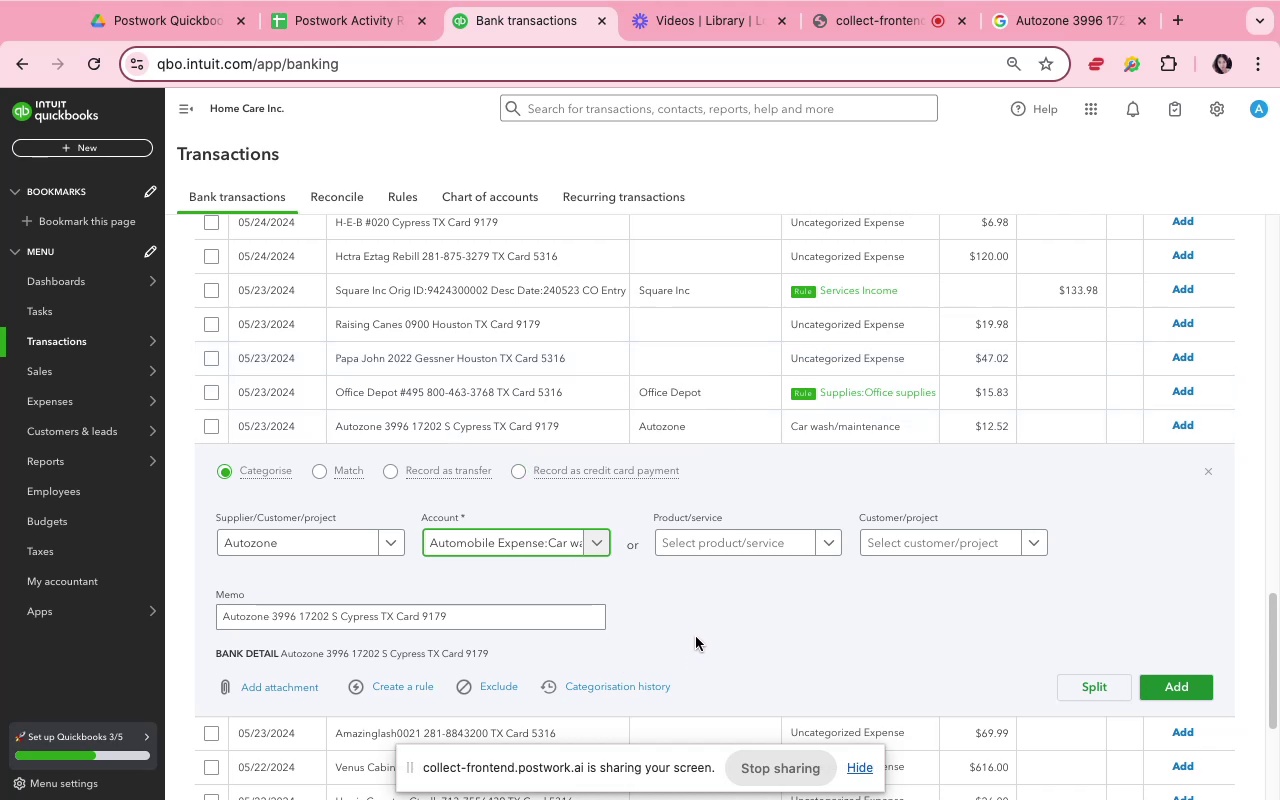 
wait(22.22)
 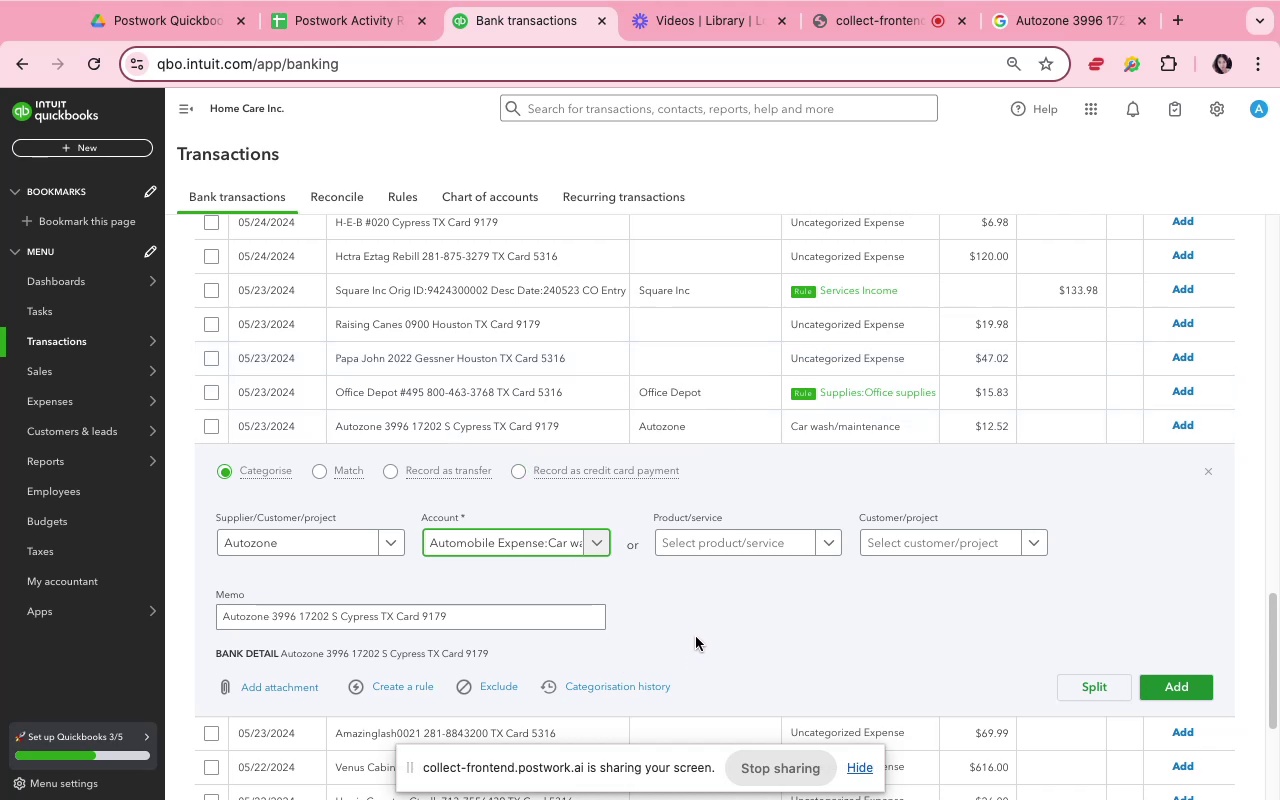 
left_click([406, 686])
 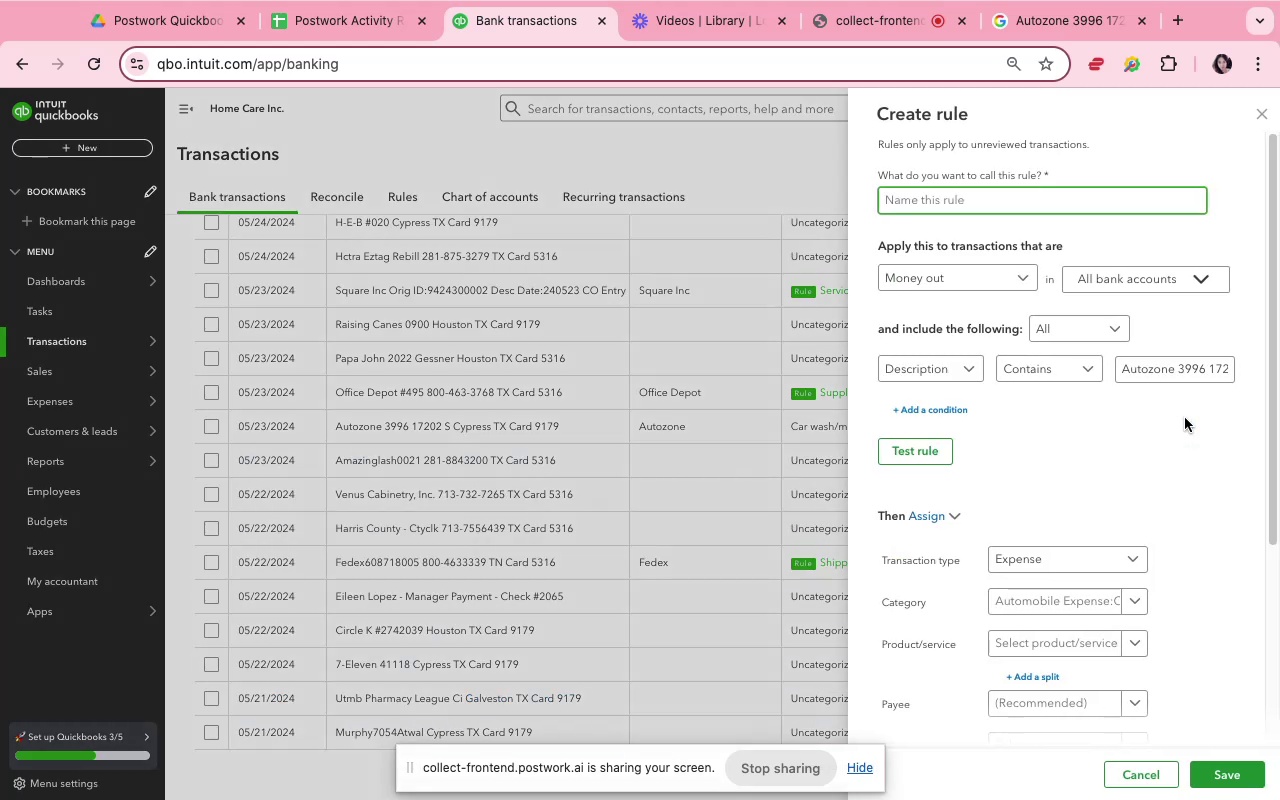 
hold_key(key=CommandLeft, duration=0.9)
 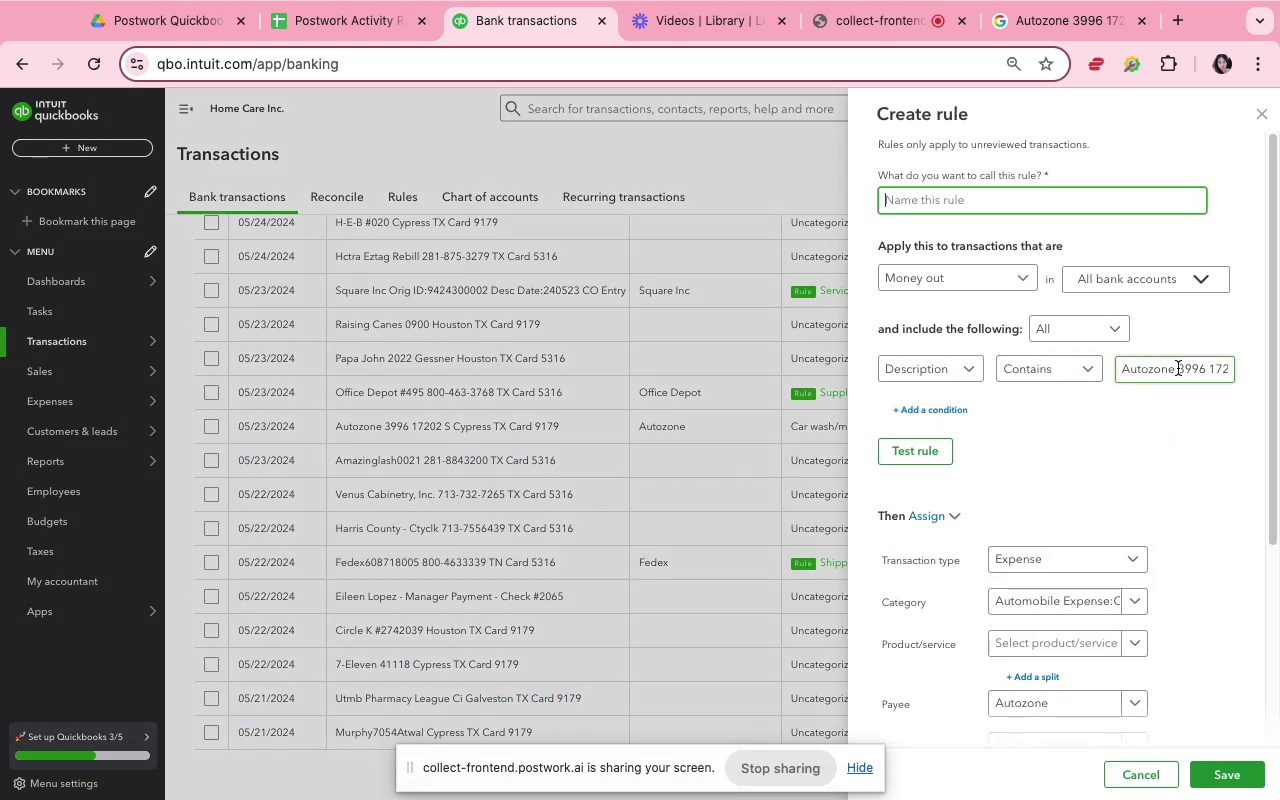 
left_click_drag(start_coordinate=[1176, 369], to_coordinate=[1176, 392])
 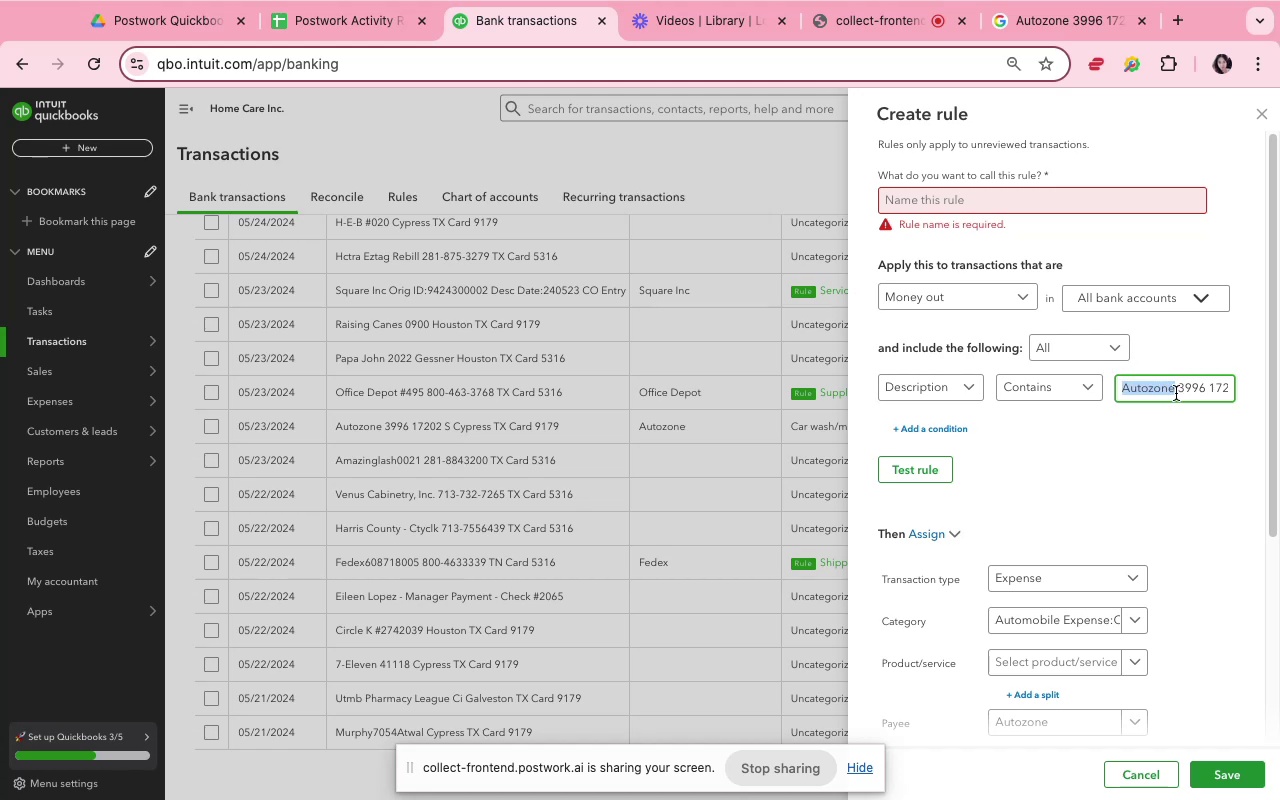 
key(Meta+C)
 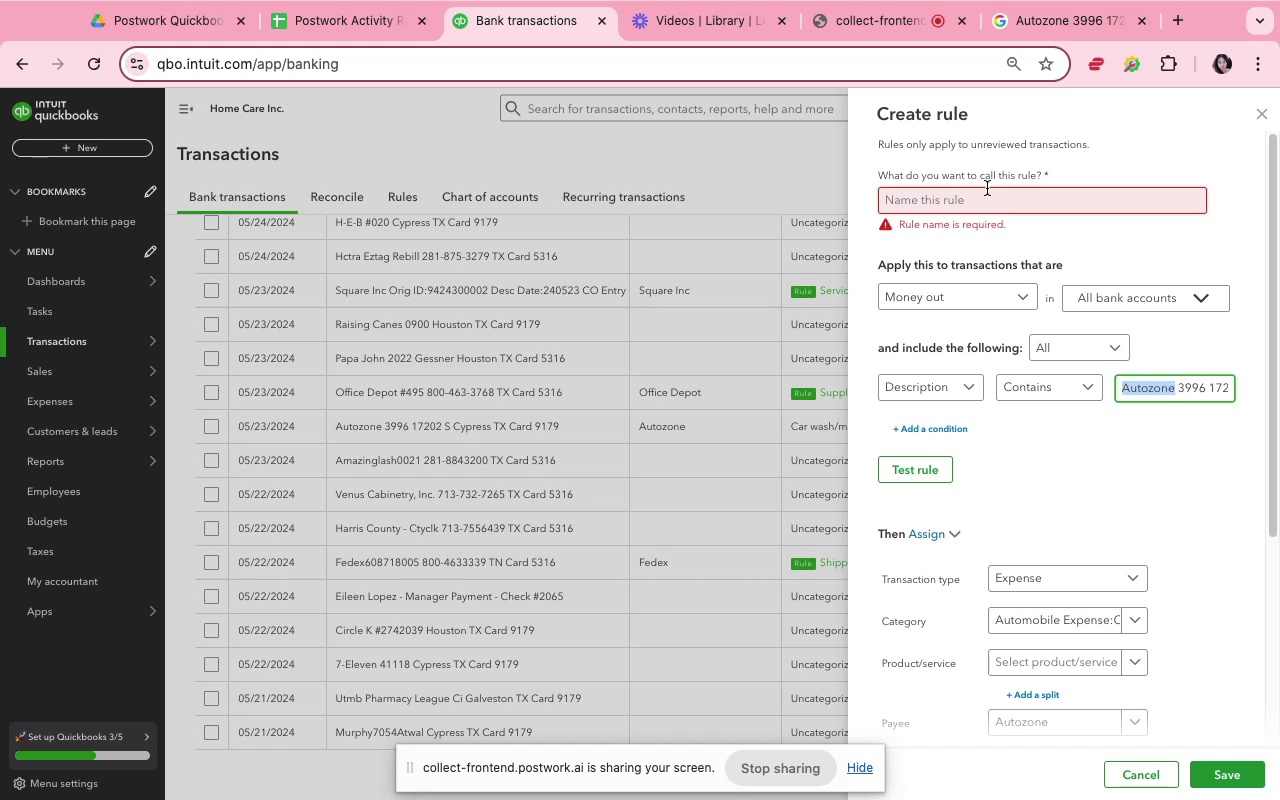 
left_click([988, 189])
 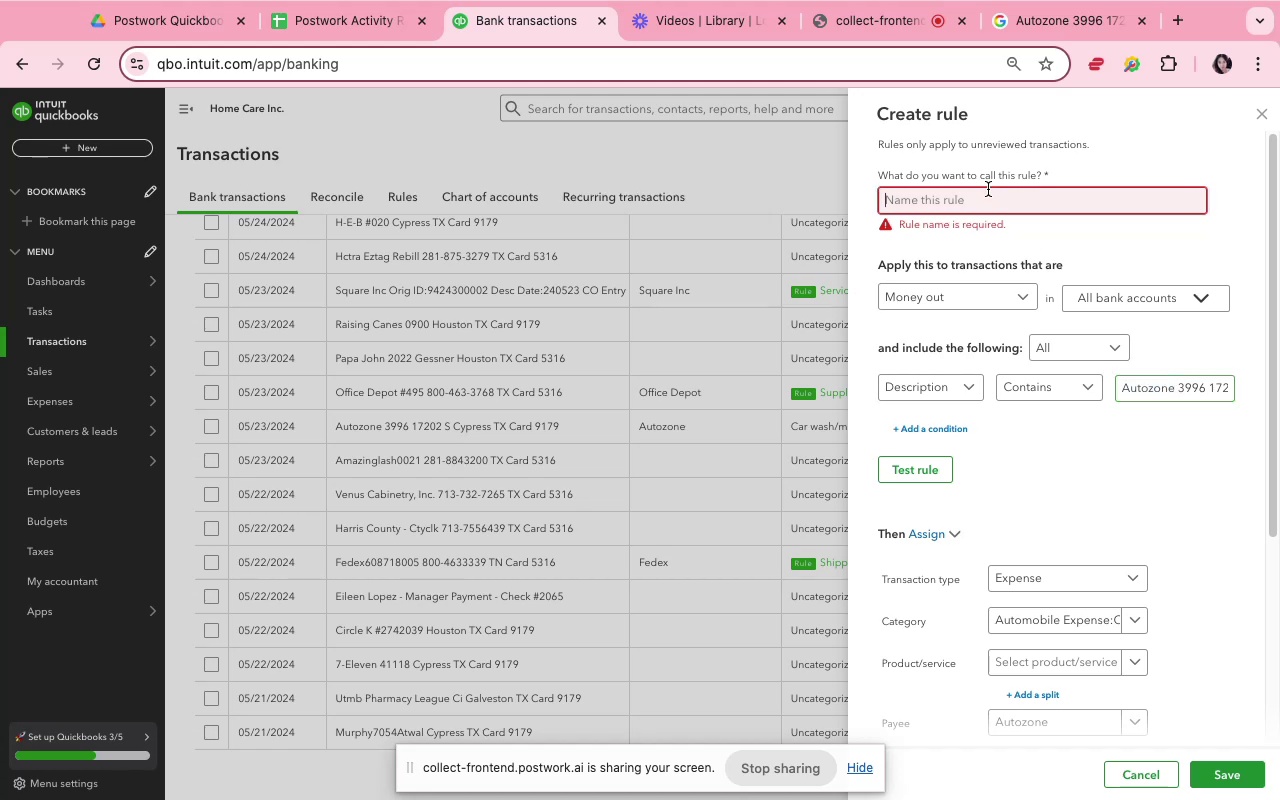 
key(Meta+V)
 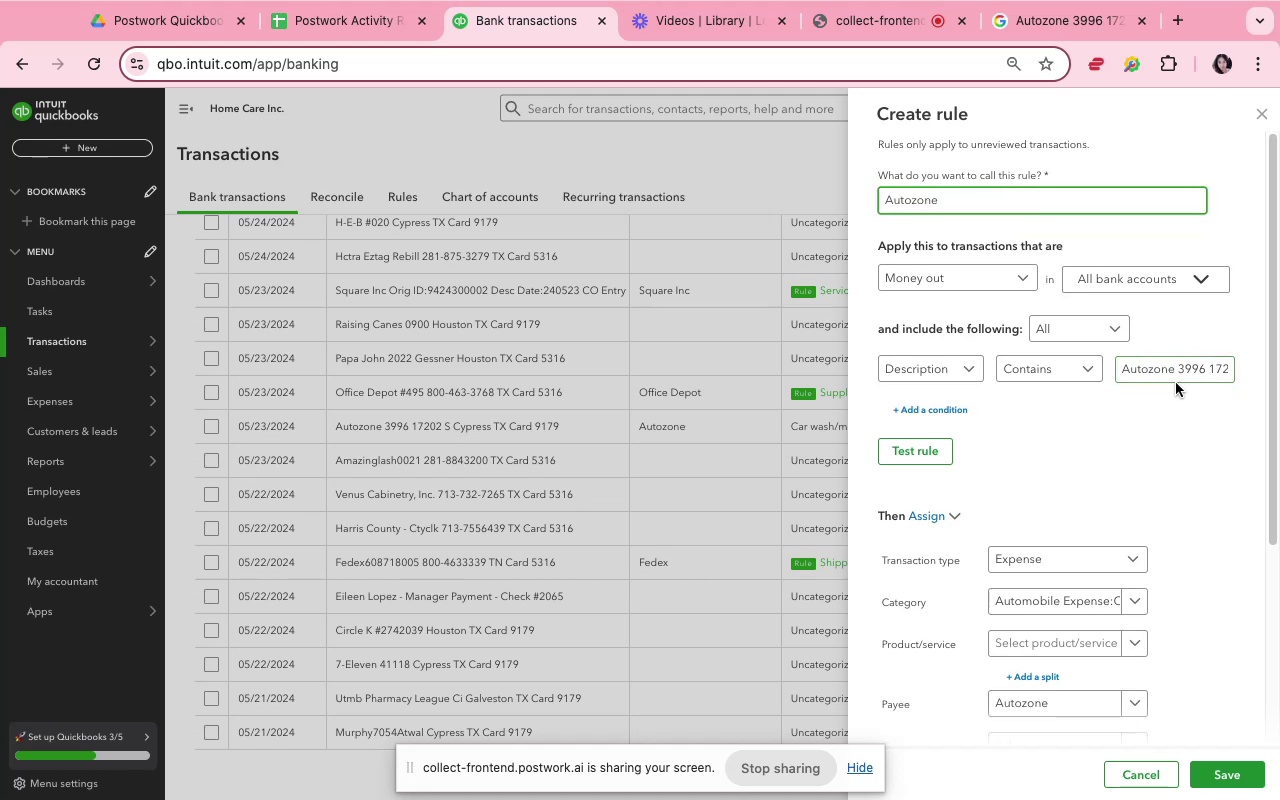 
left_click([1175, 375])
 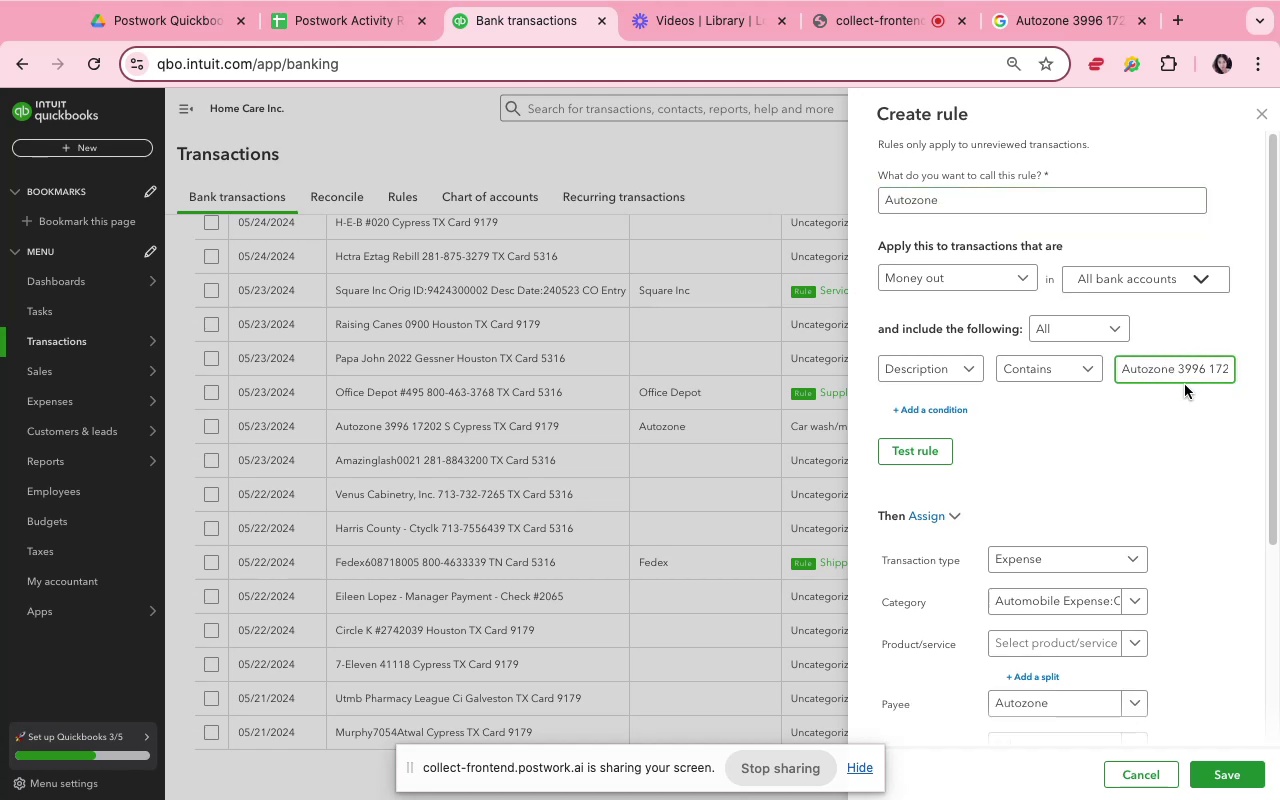 
key(Meta+Shift+ArrowRight)
 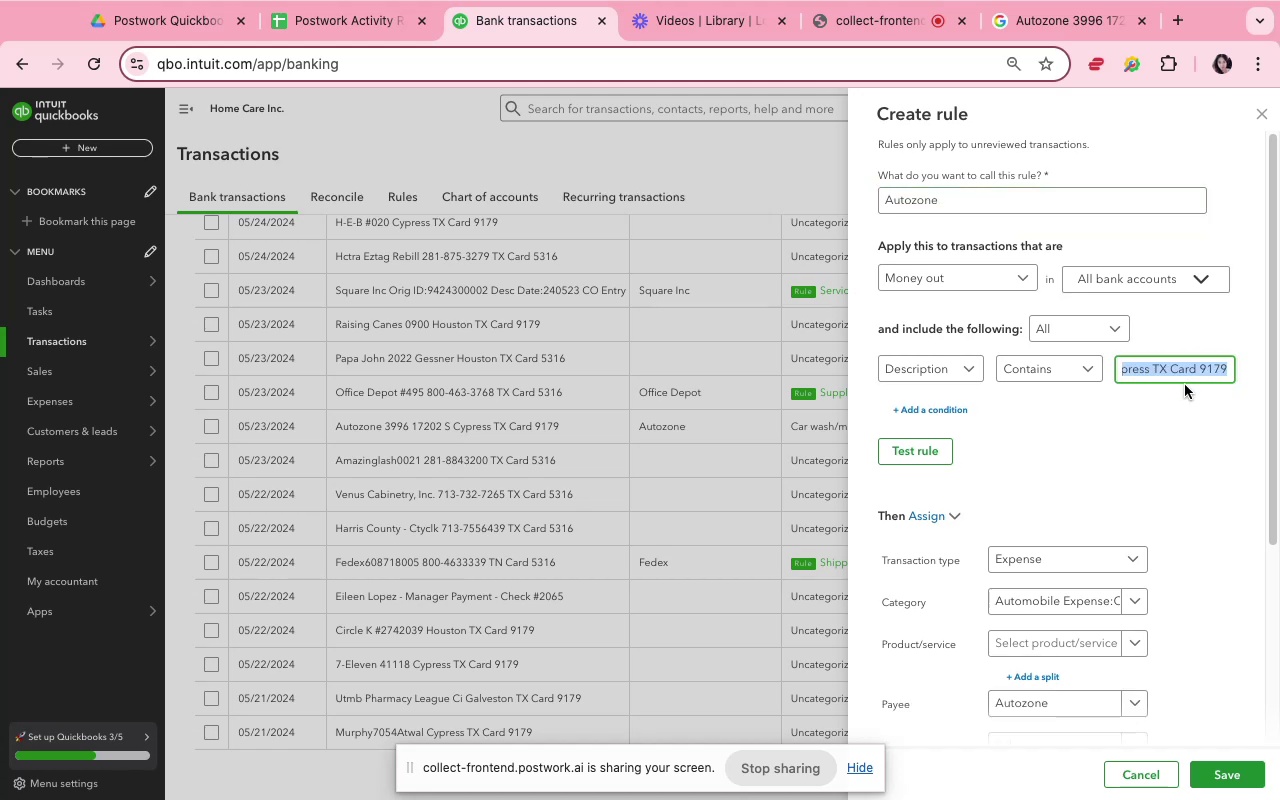 
key(Backspace)
 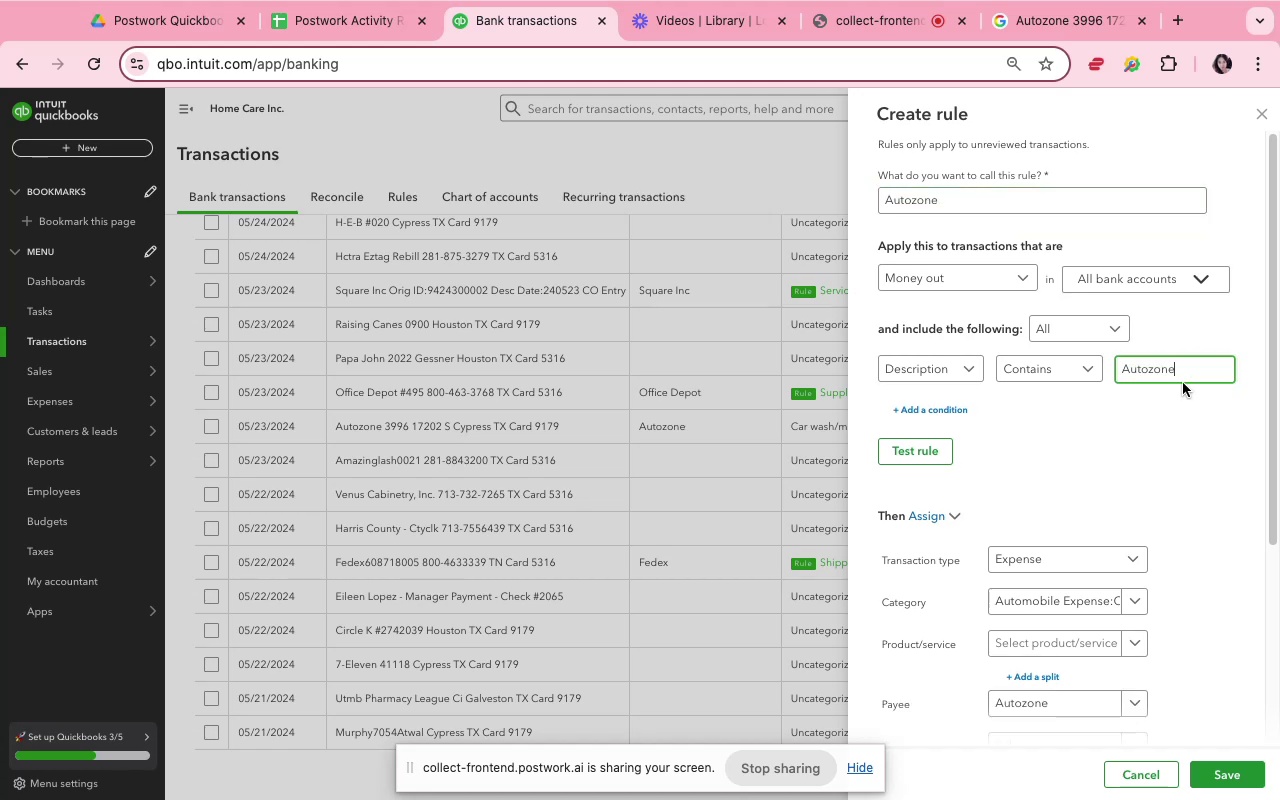 
left_click([1231, 474])
 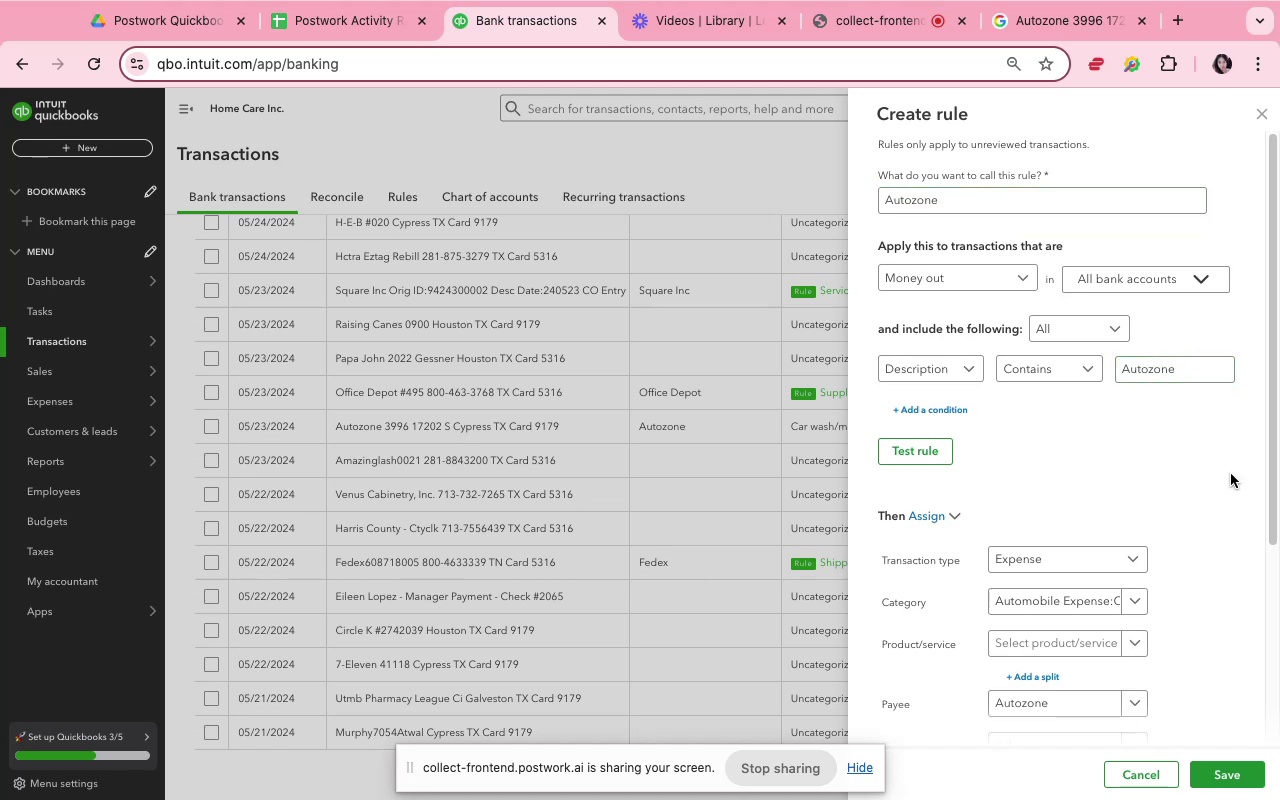 
scroll: coordinate [1202, 518], scroll_direction: down, amount: 22.0
 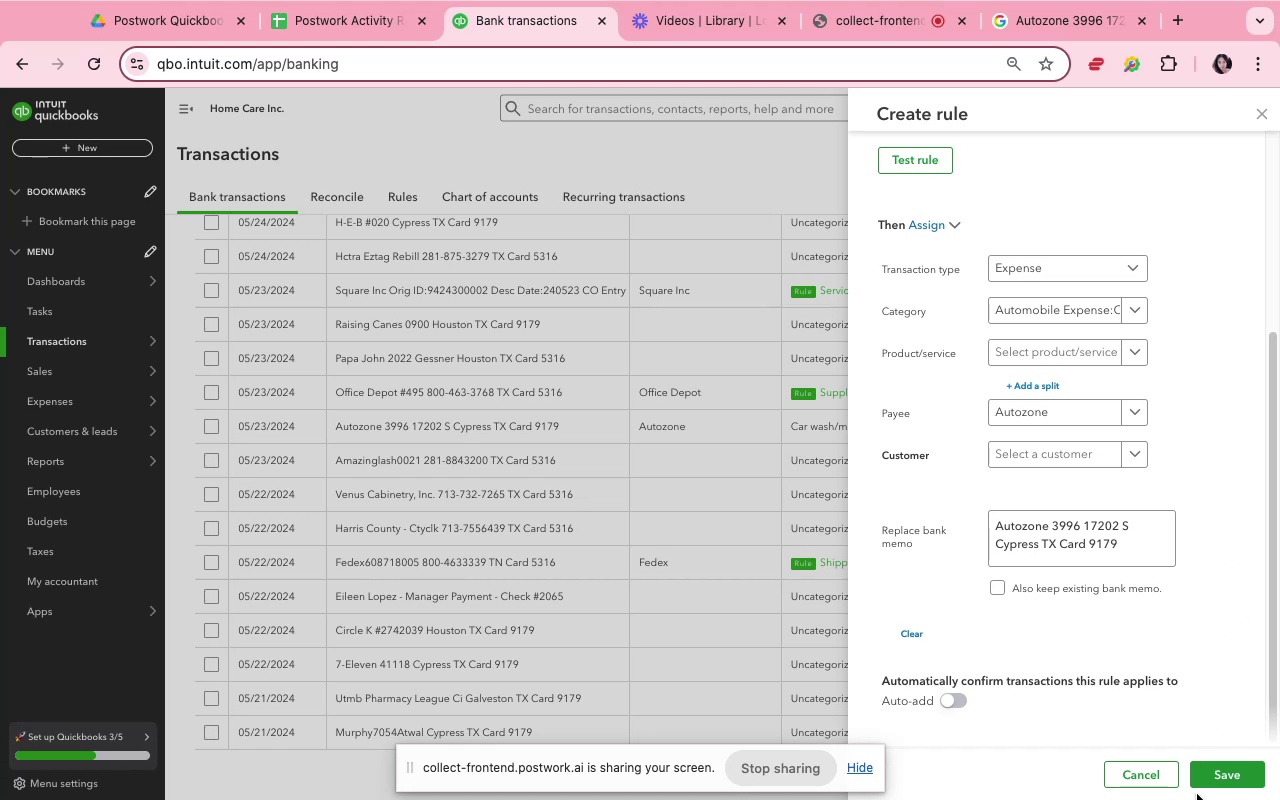 
left_click([1202, 787])
 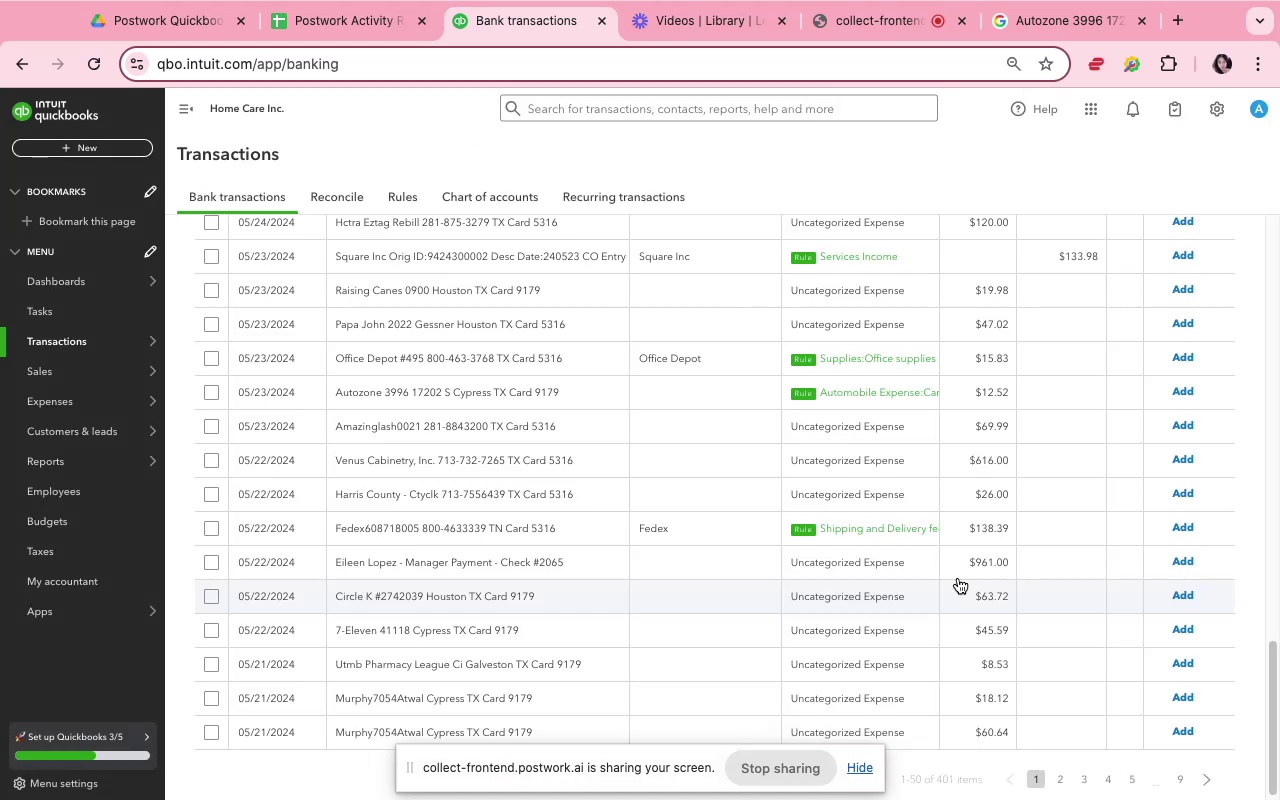 
scroll: coordinate [688, 339], scroll_direction: up, amount: 26.0
 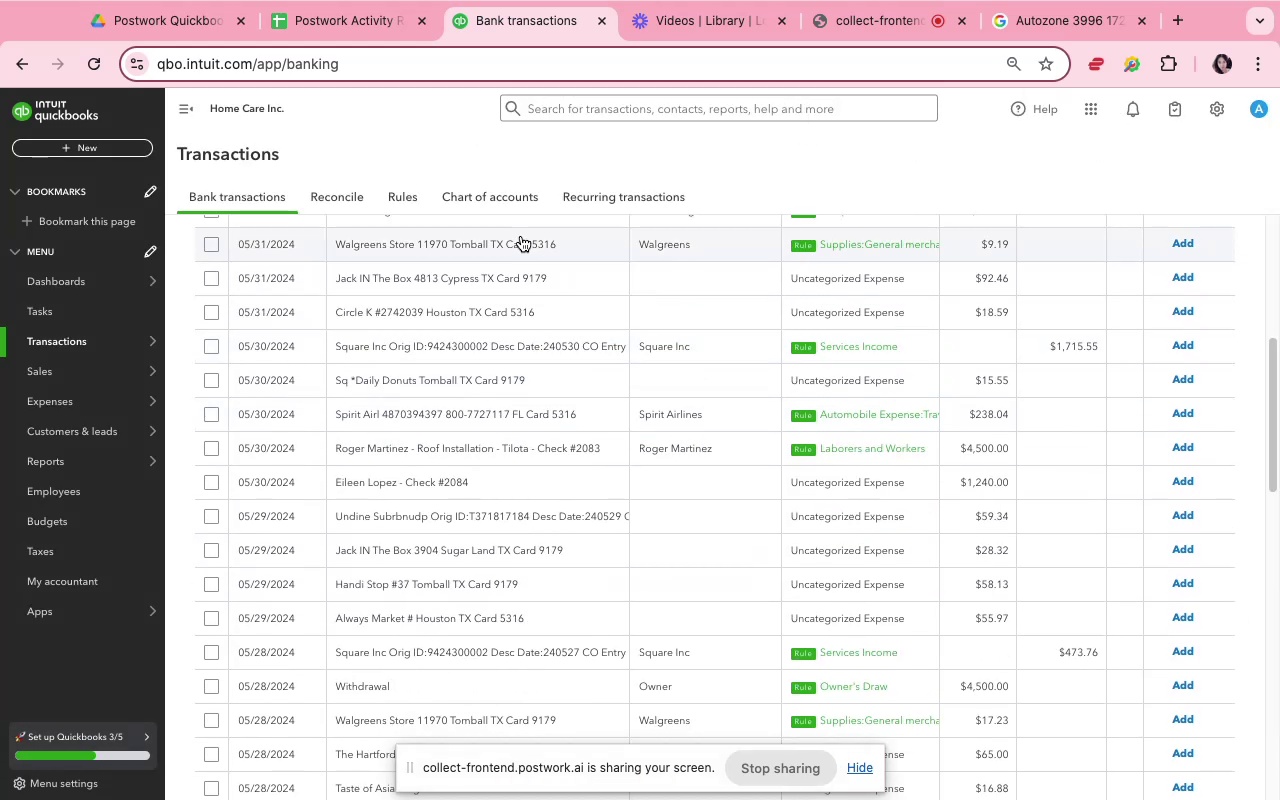 
left_click([511, 206])
 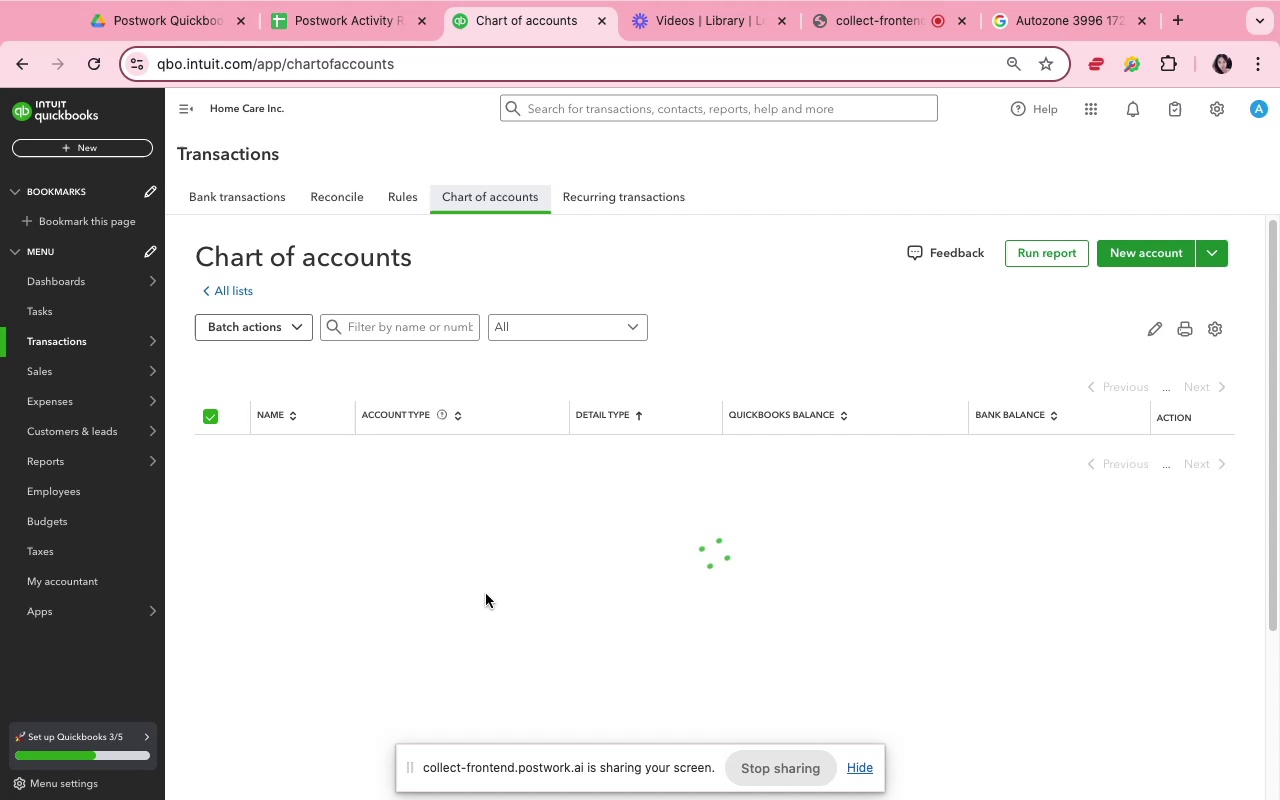 
scroll: coordinate [488, 594], scroll_direction: down, amount: 9.0
 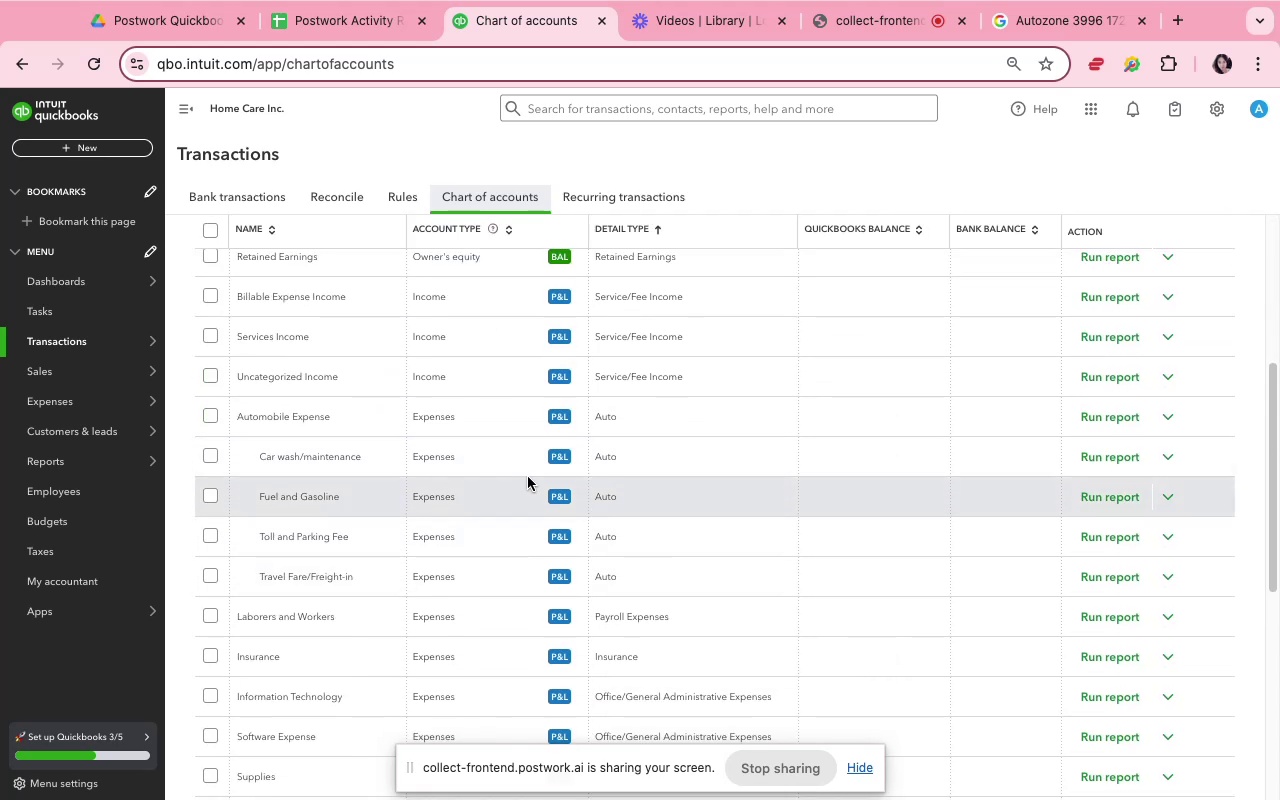 
left_click([510, 451])
 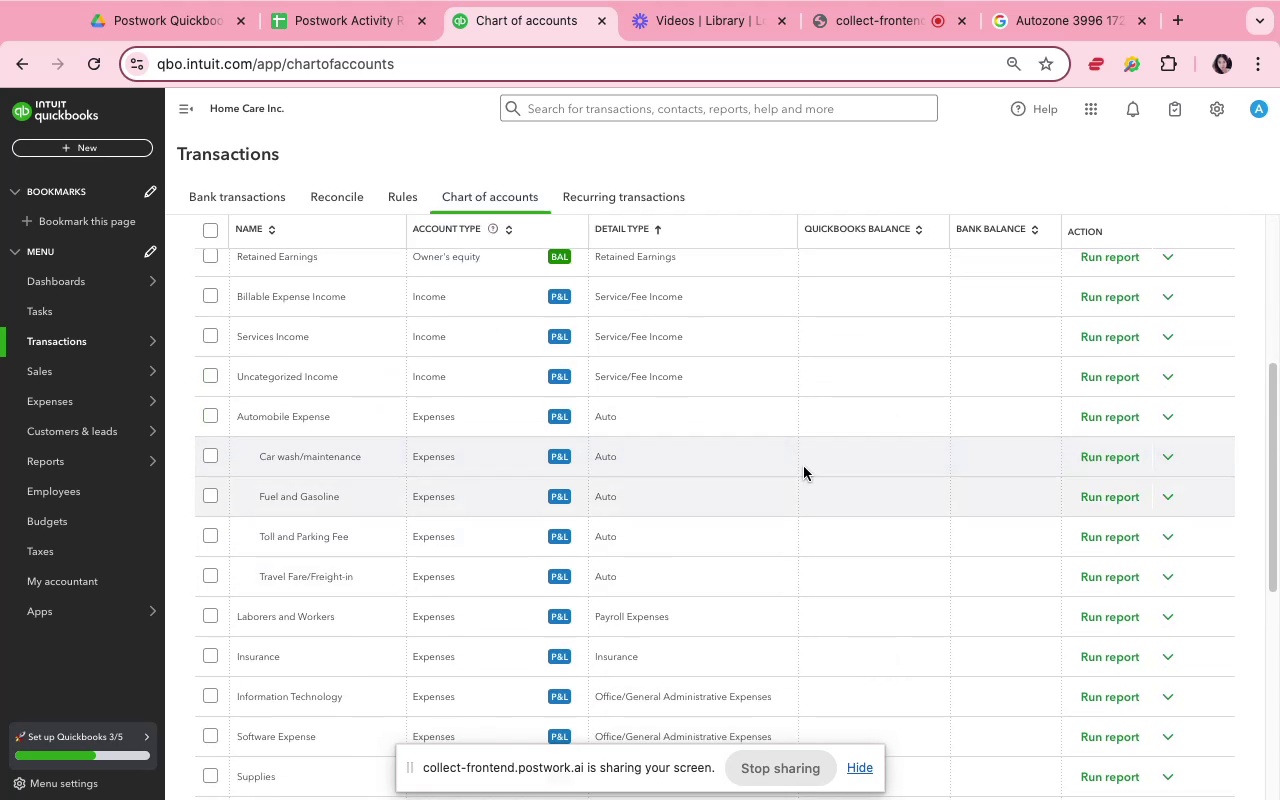 
left_click([1170, 446])
 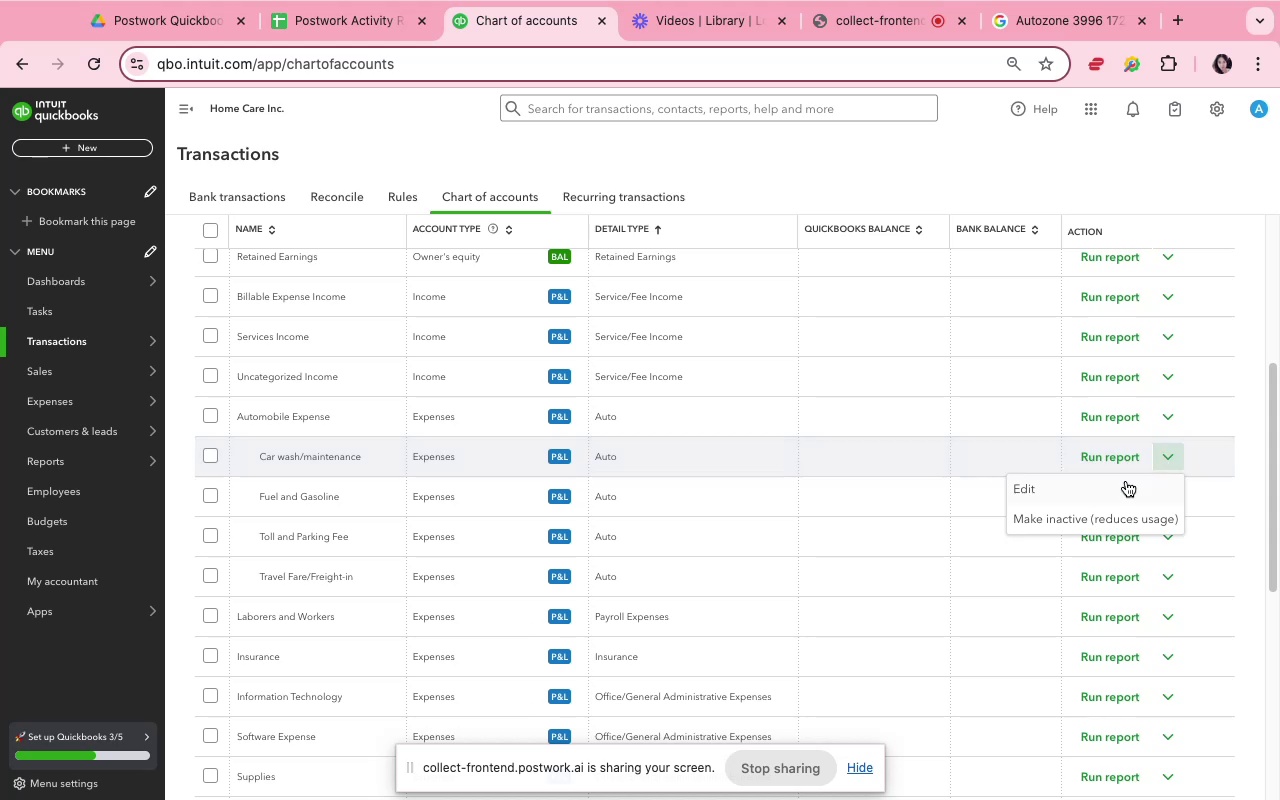 
left_click([1122, 483])
 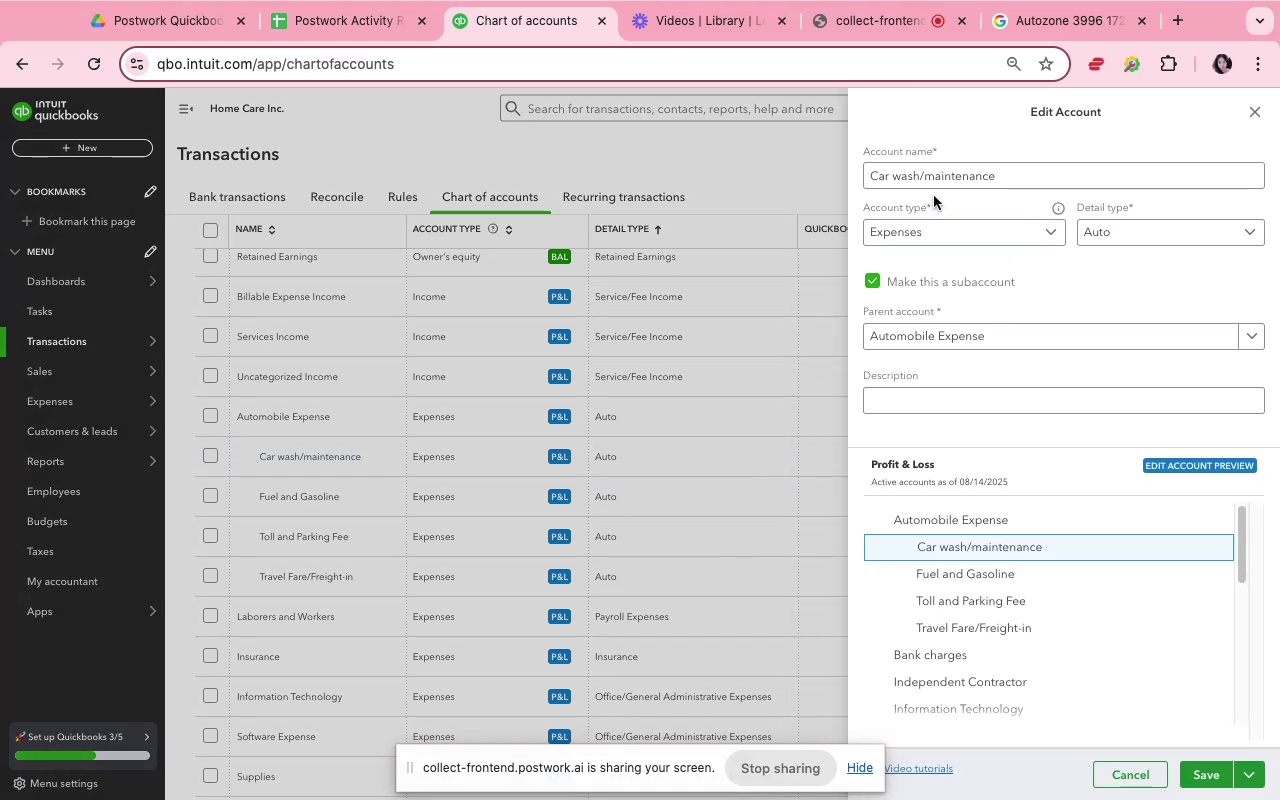 
left_click([923, 179])
 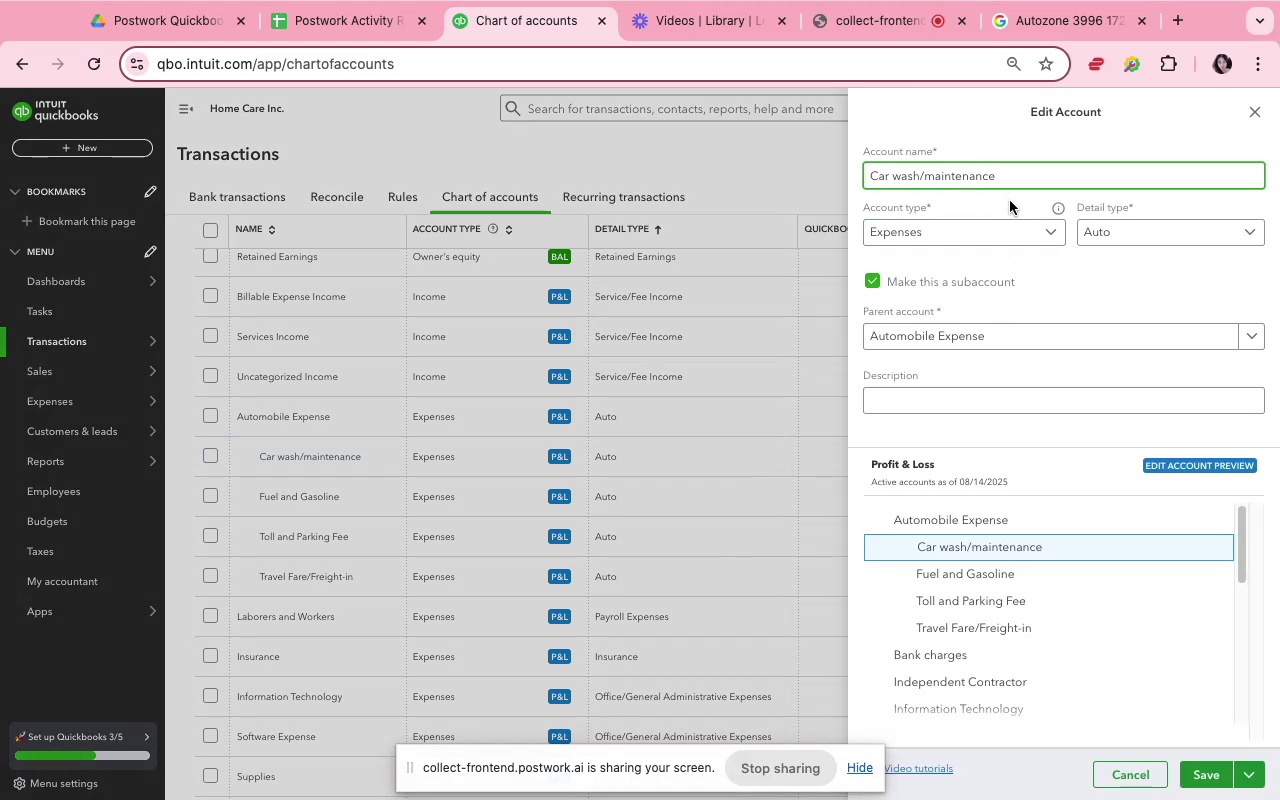 
hold_key(key=ShiftLeft, duration=5.79)
 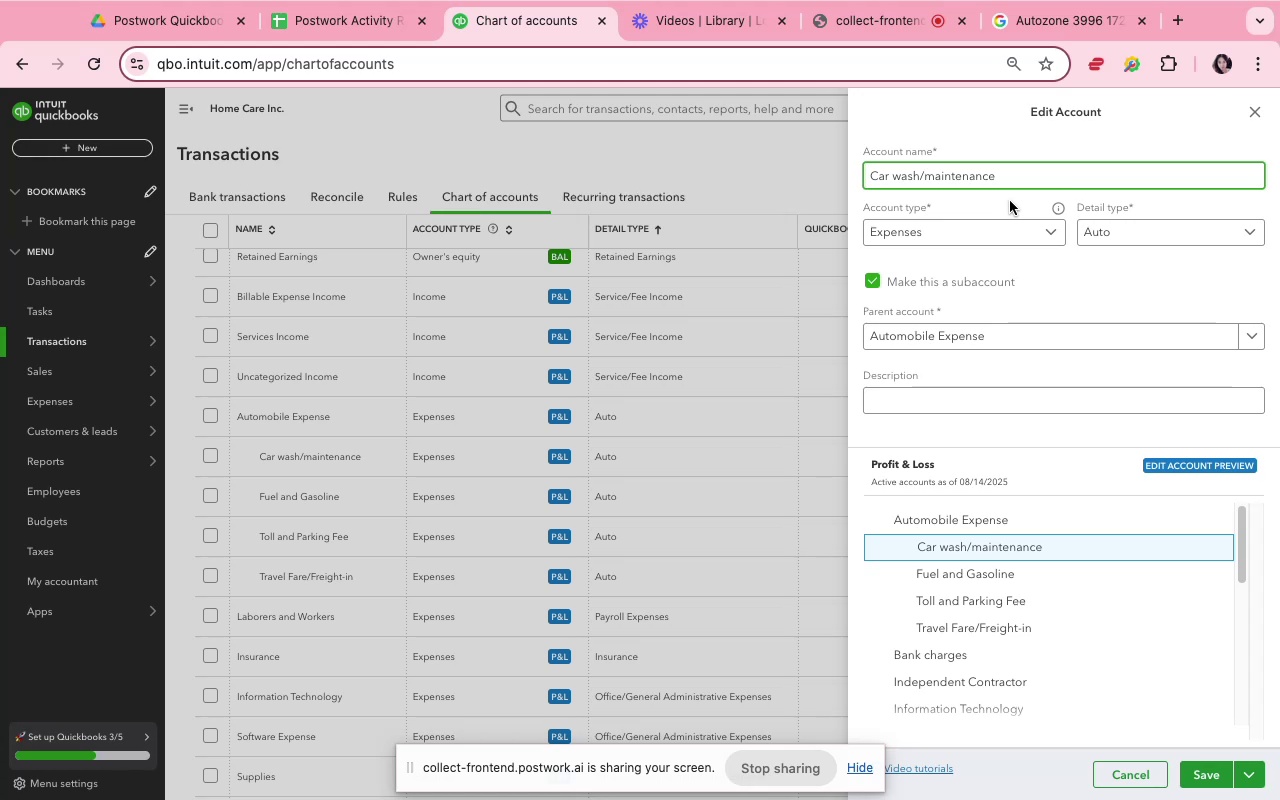 
type(Tools & )
 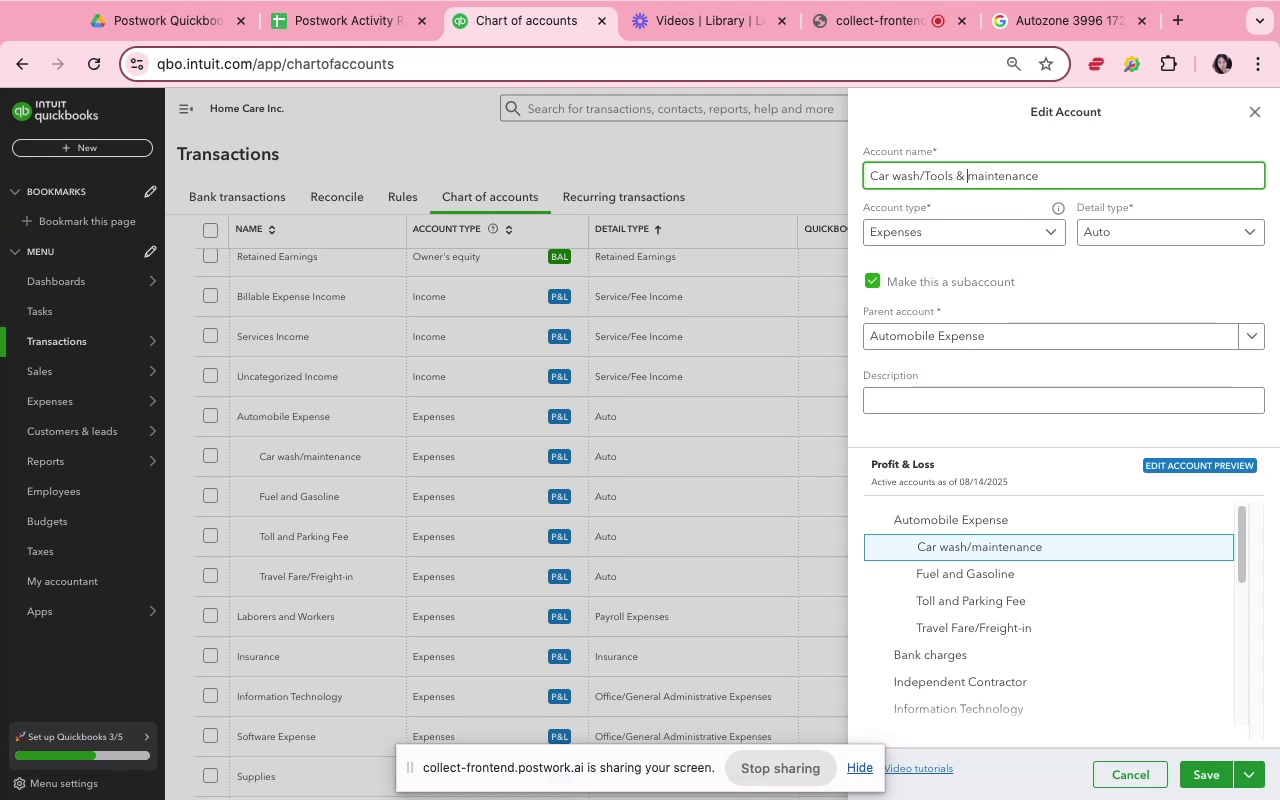 
 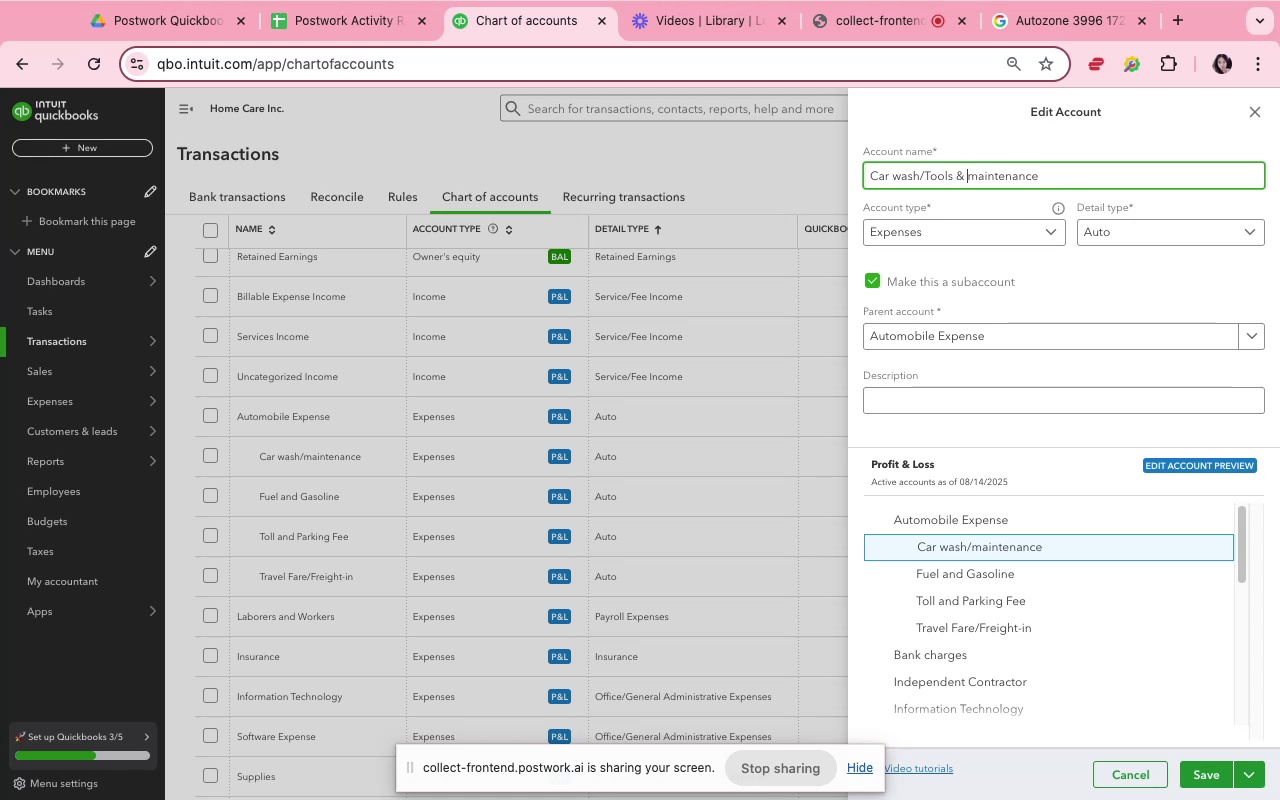 
key(ArrowRight)
 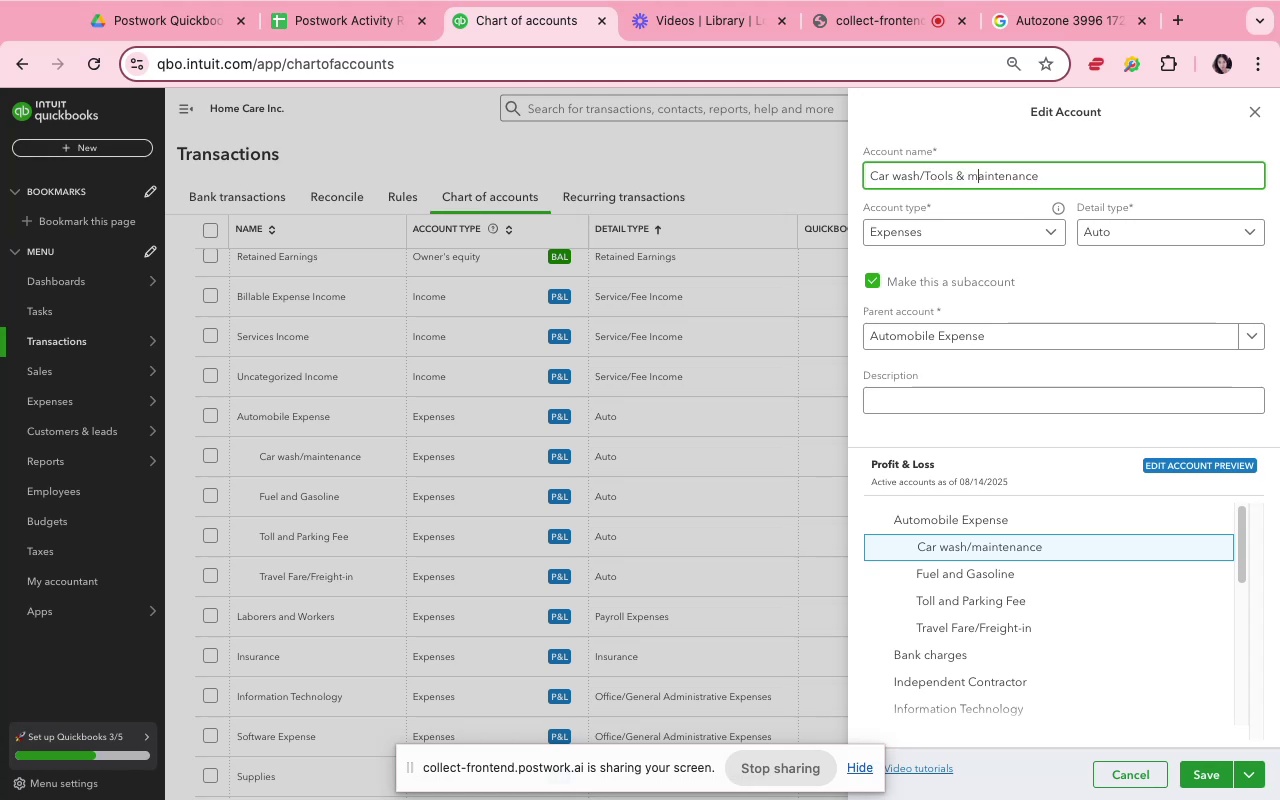 
key(Backspace)
 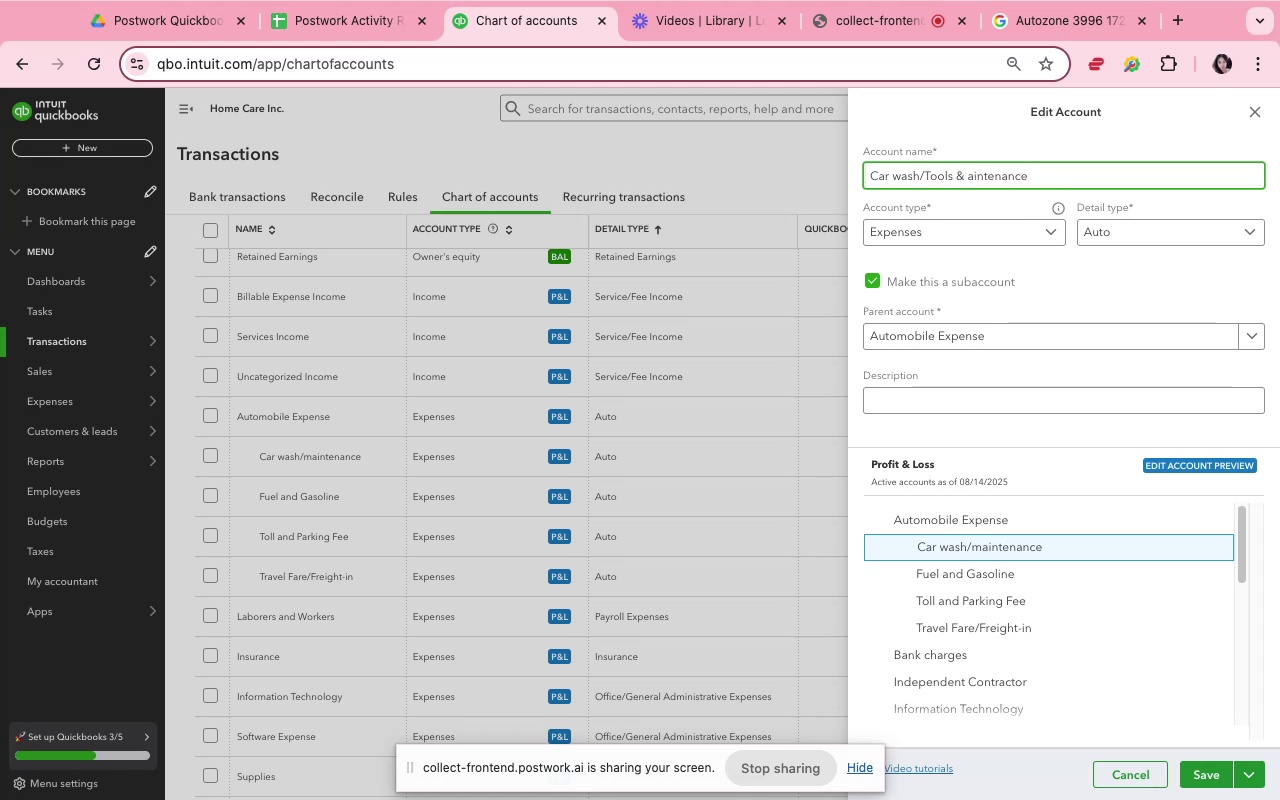 
key(Shift+M)
 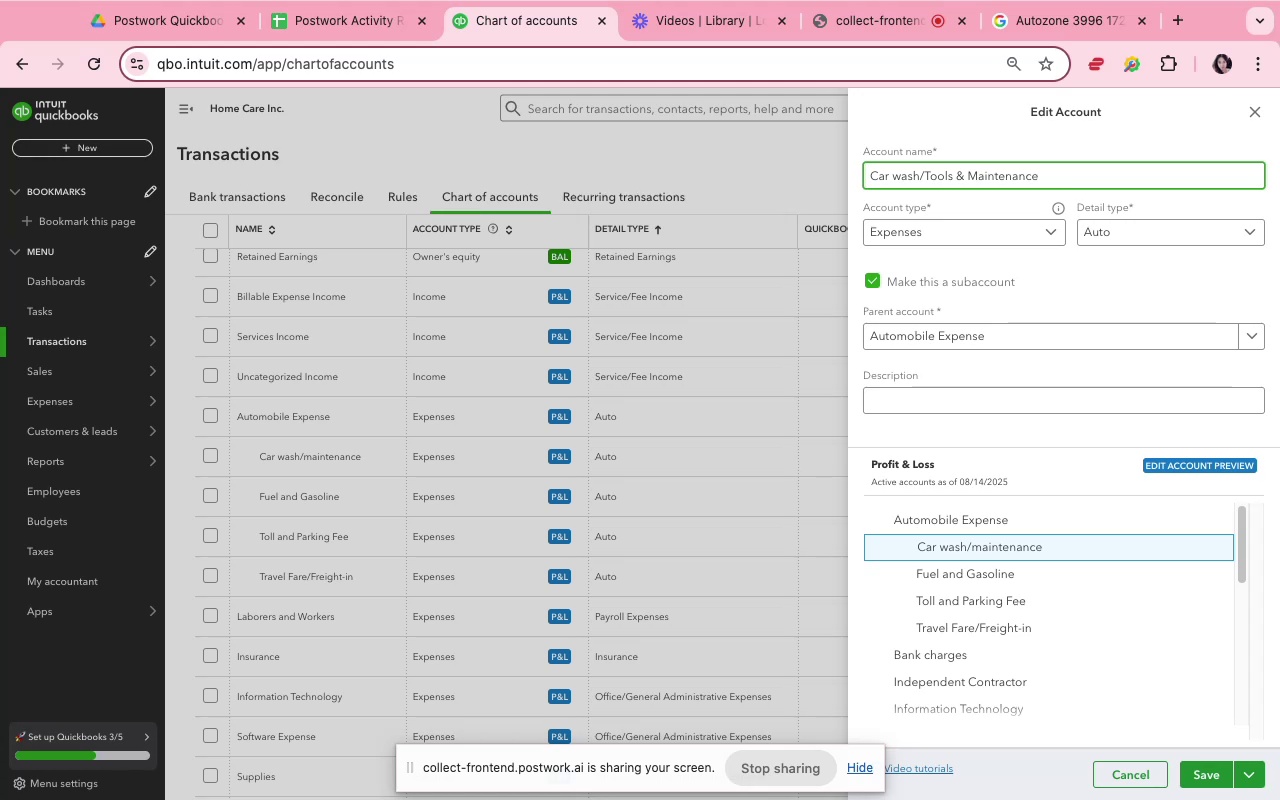 
wait(22.99)
 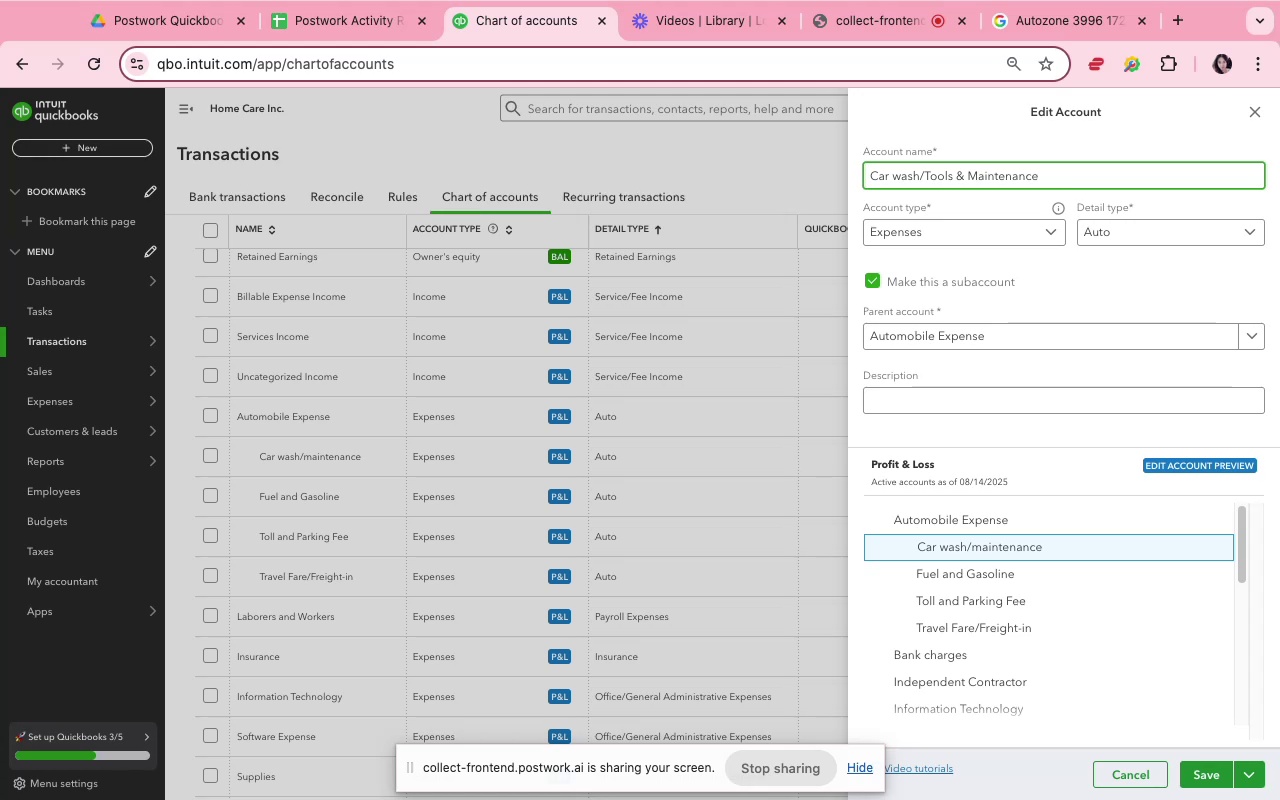 
left_click([1135, 244])
 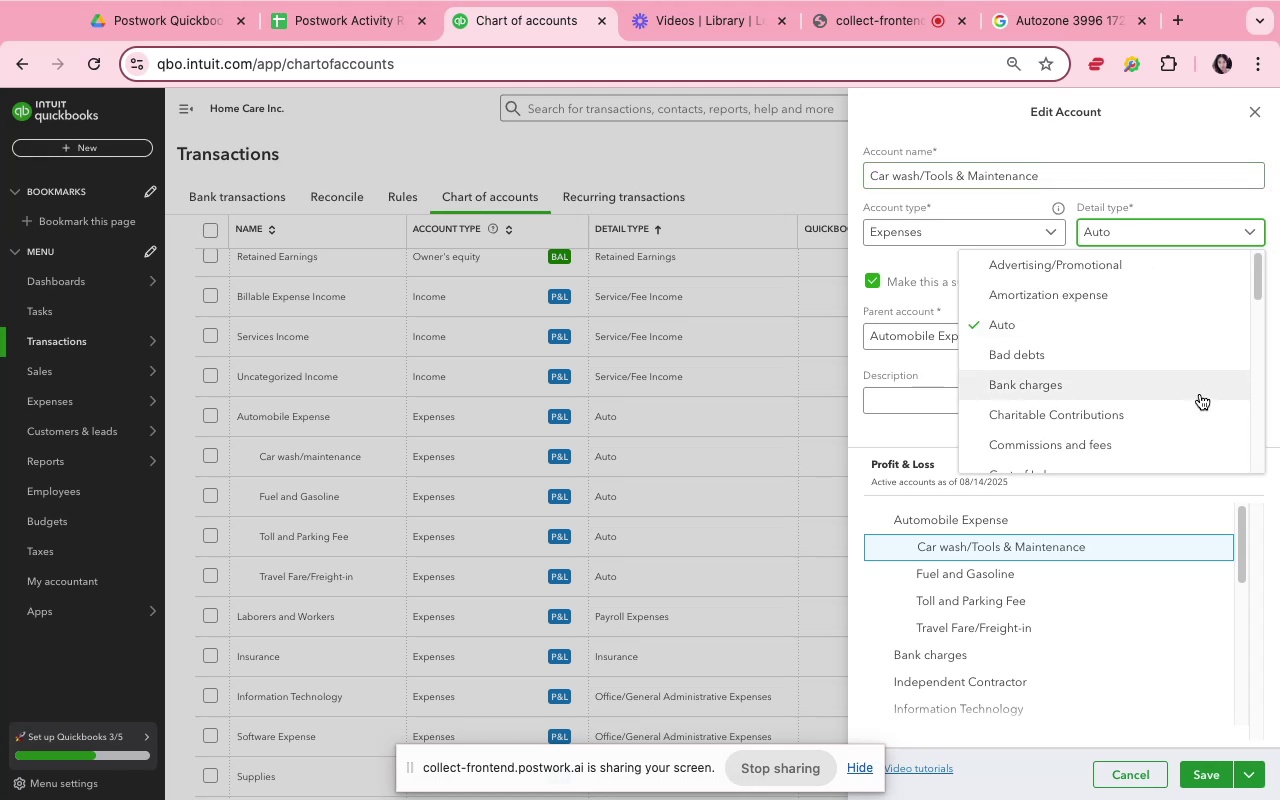 
scroll: coordinate [1200, 392], scroll_direction: down, amount: 19.0
 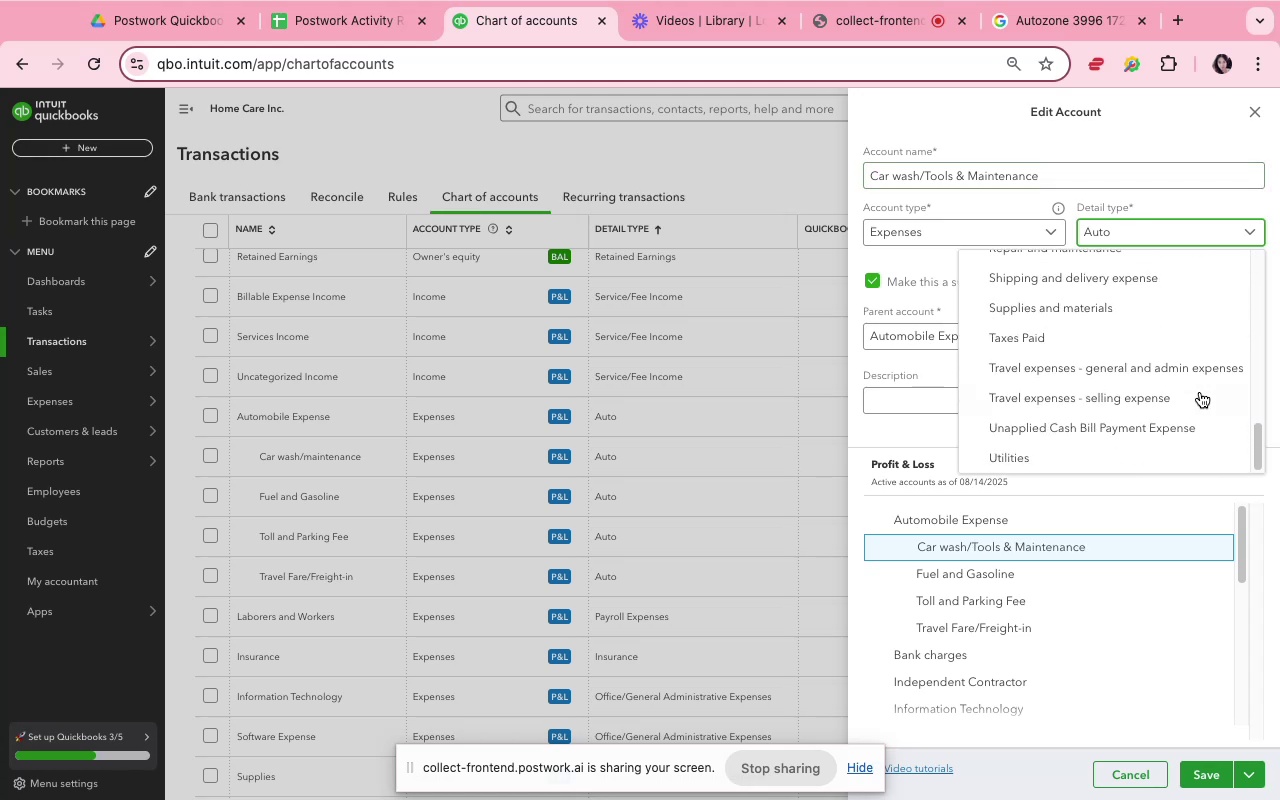 
scroll: coordinate [1163, 334], scroll_direction: up, amount: 3.0
 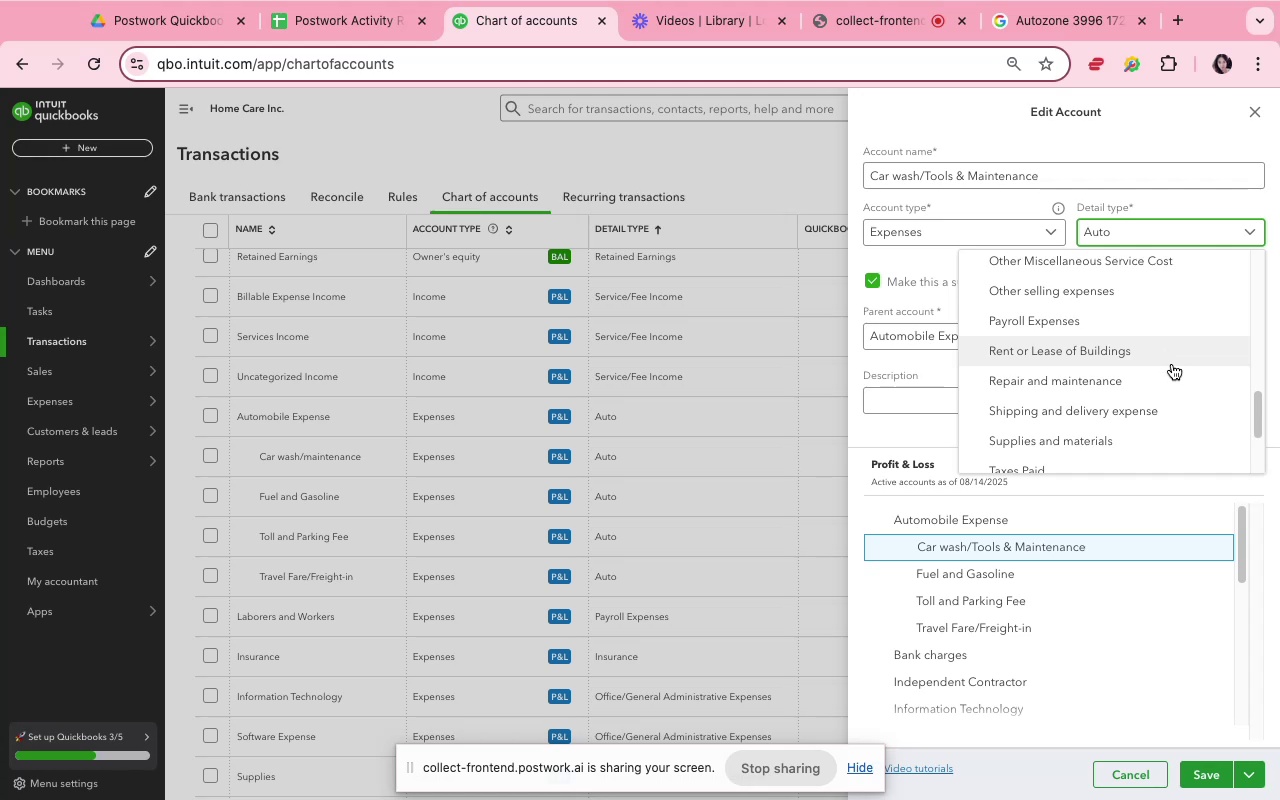 
left_click([1172, 376])
 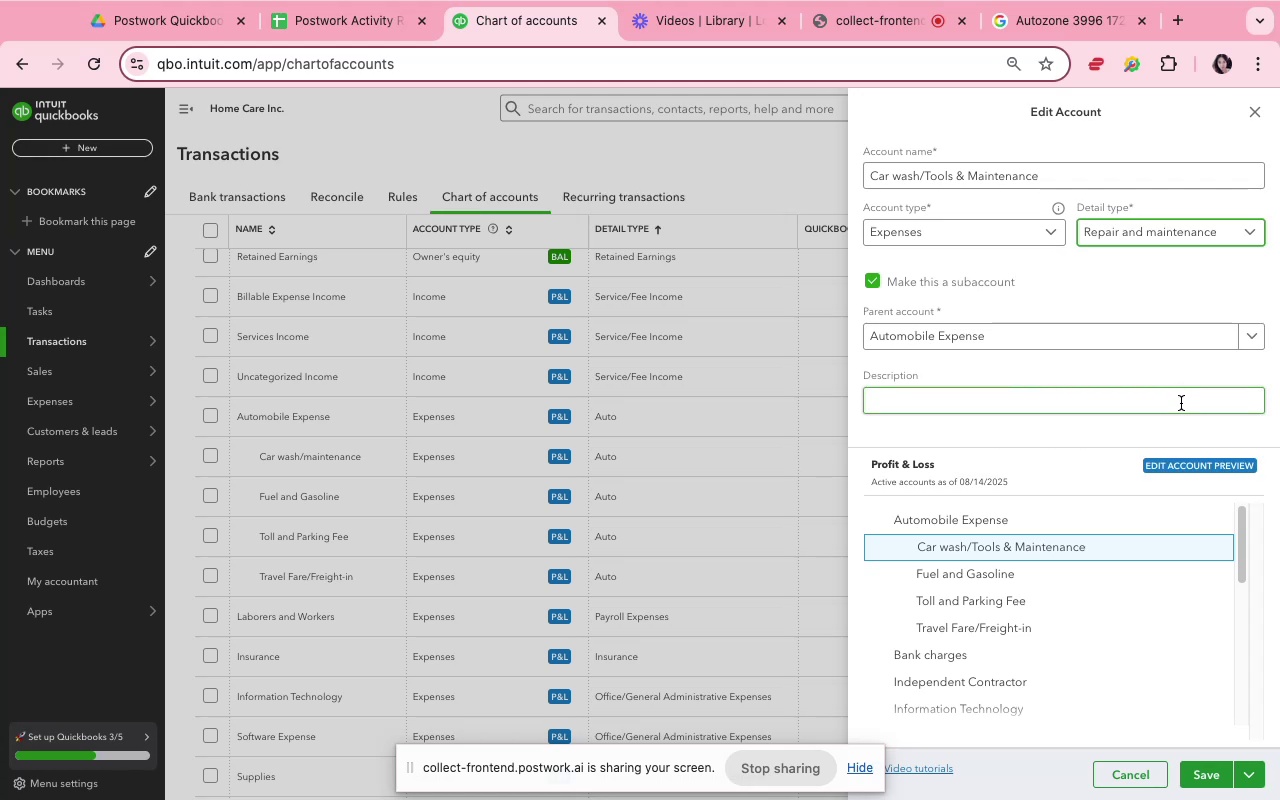 
wait(11.05)
 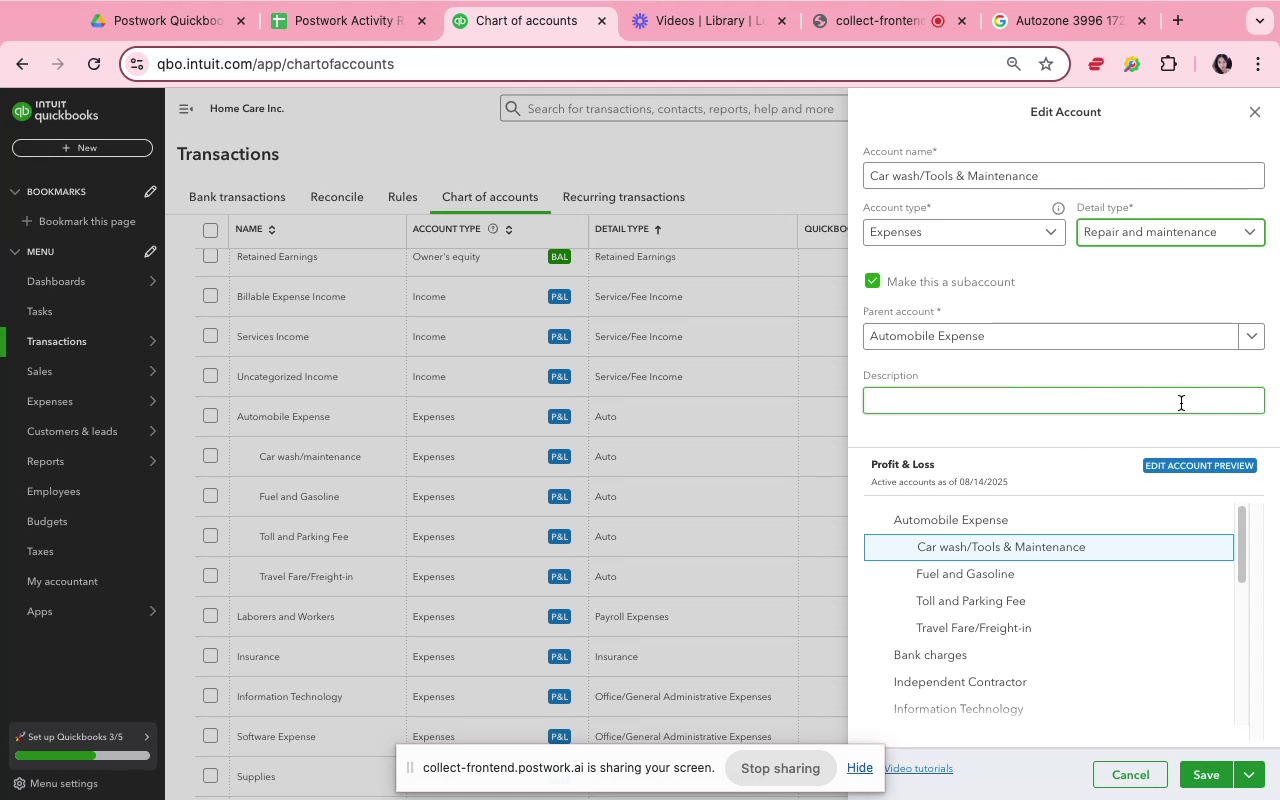 
left_click([1207, 781])
 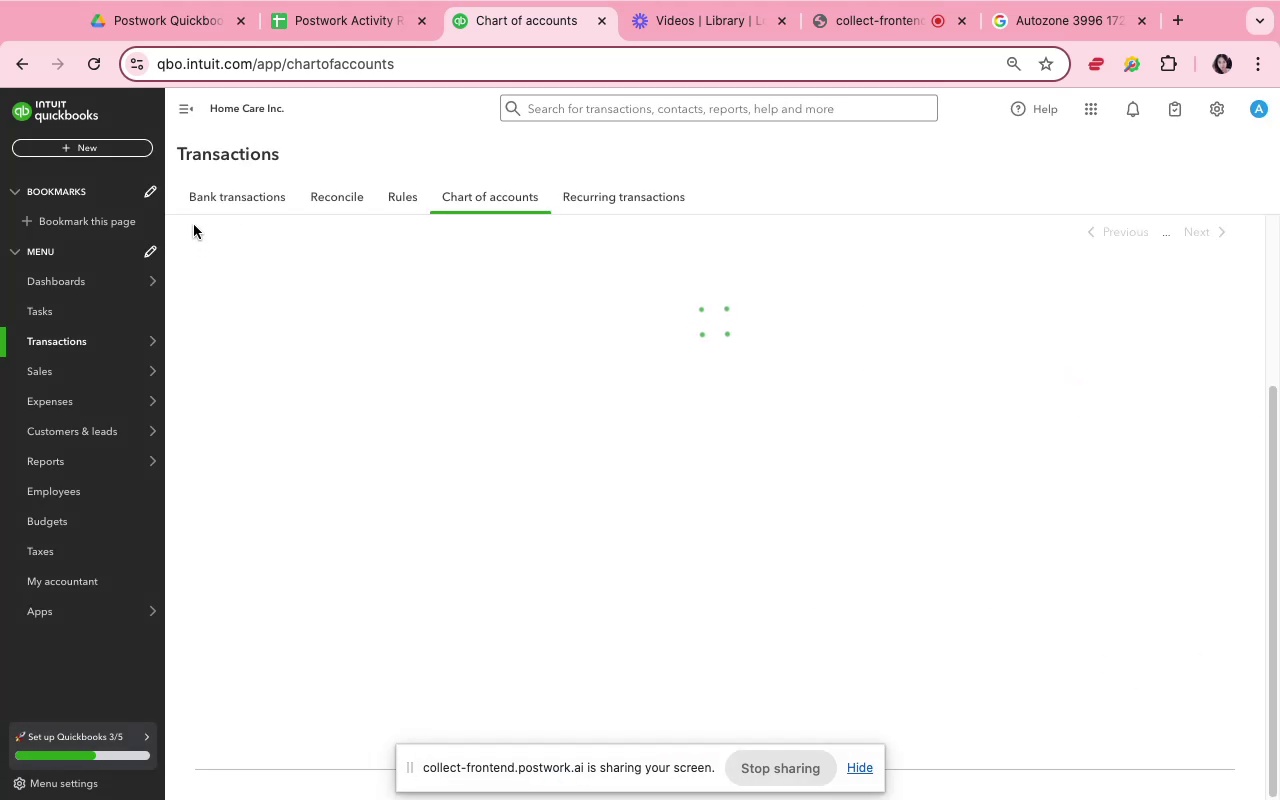 
left_click([196, 201])
 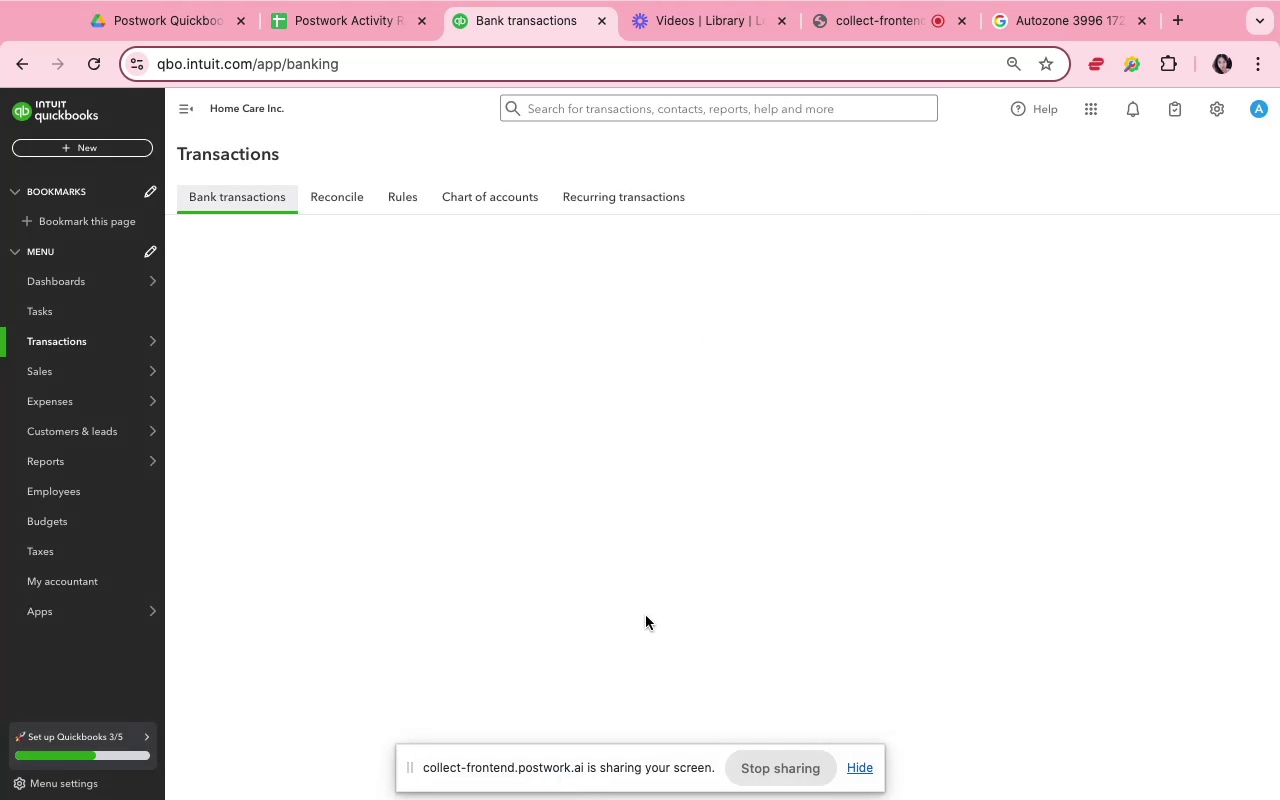 
mouse_move([949, 569])
 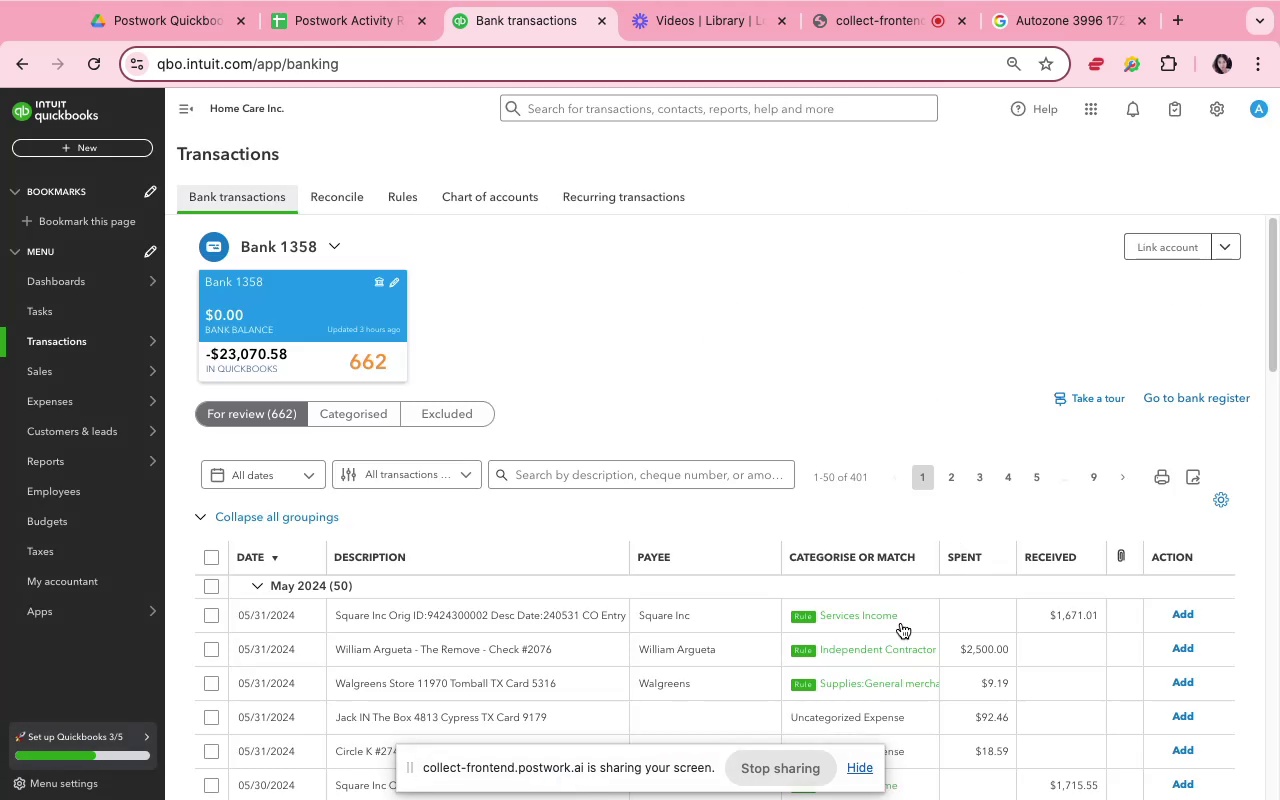 
scroll: coordinate [792, 592], scroll_direction: down, amount: 25.0
 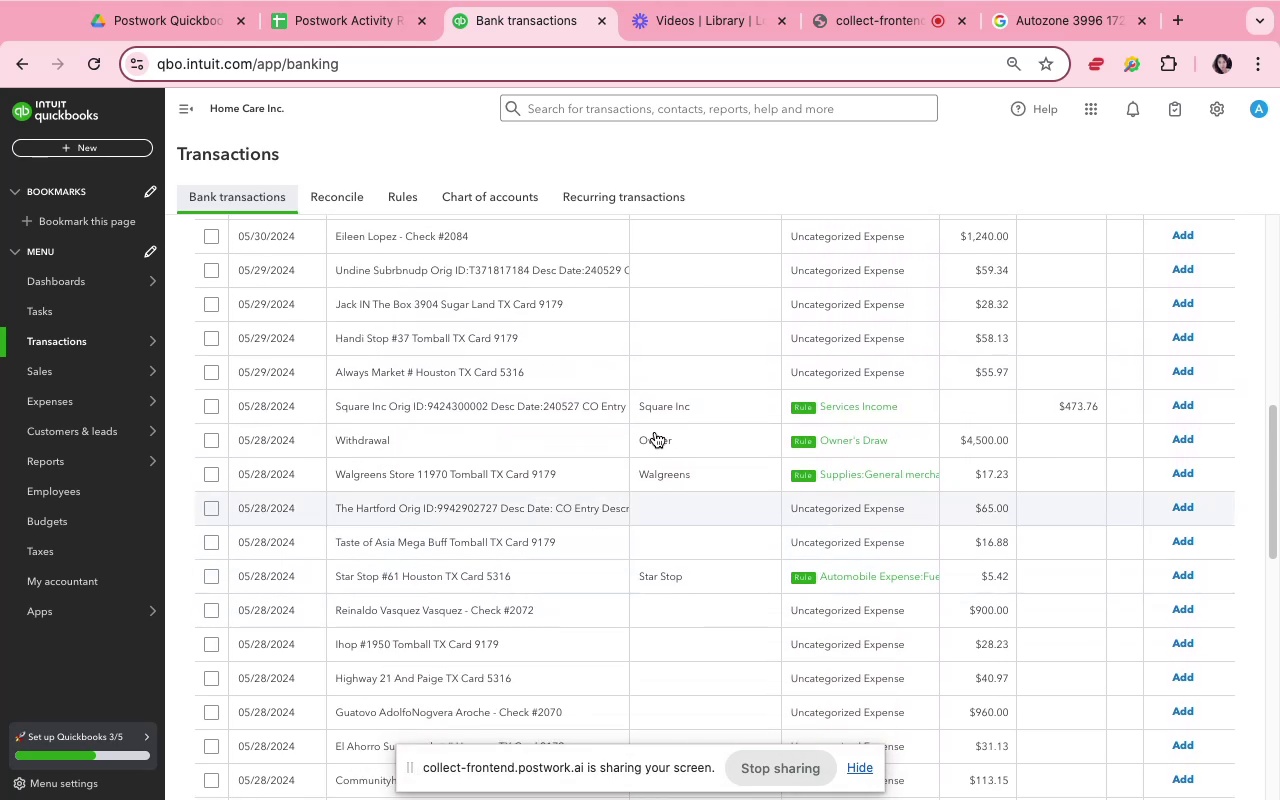 
scroll: coordinate [683, 528], scroll_direction: up, amount: 16.0
 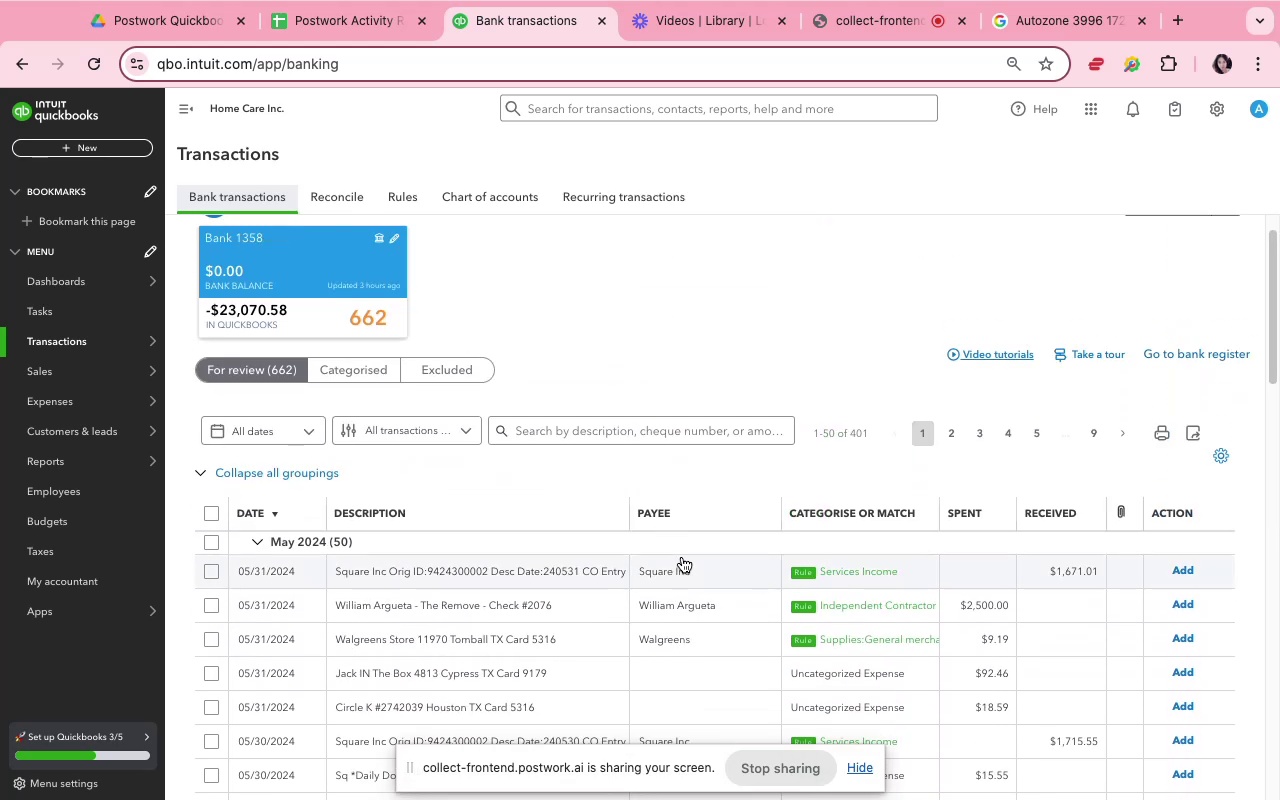 
left_click([682, 564])
 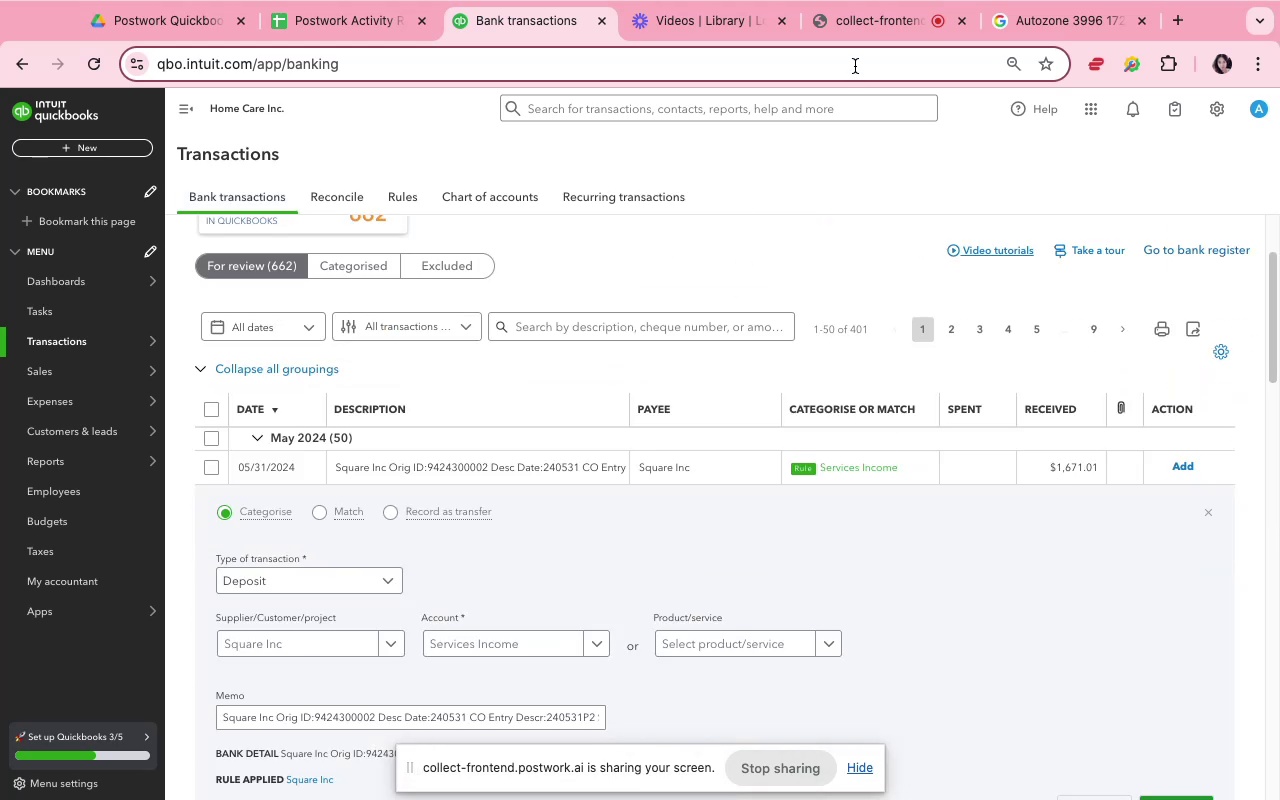 
left_click([859, 18])
 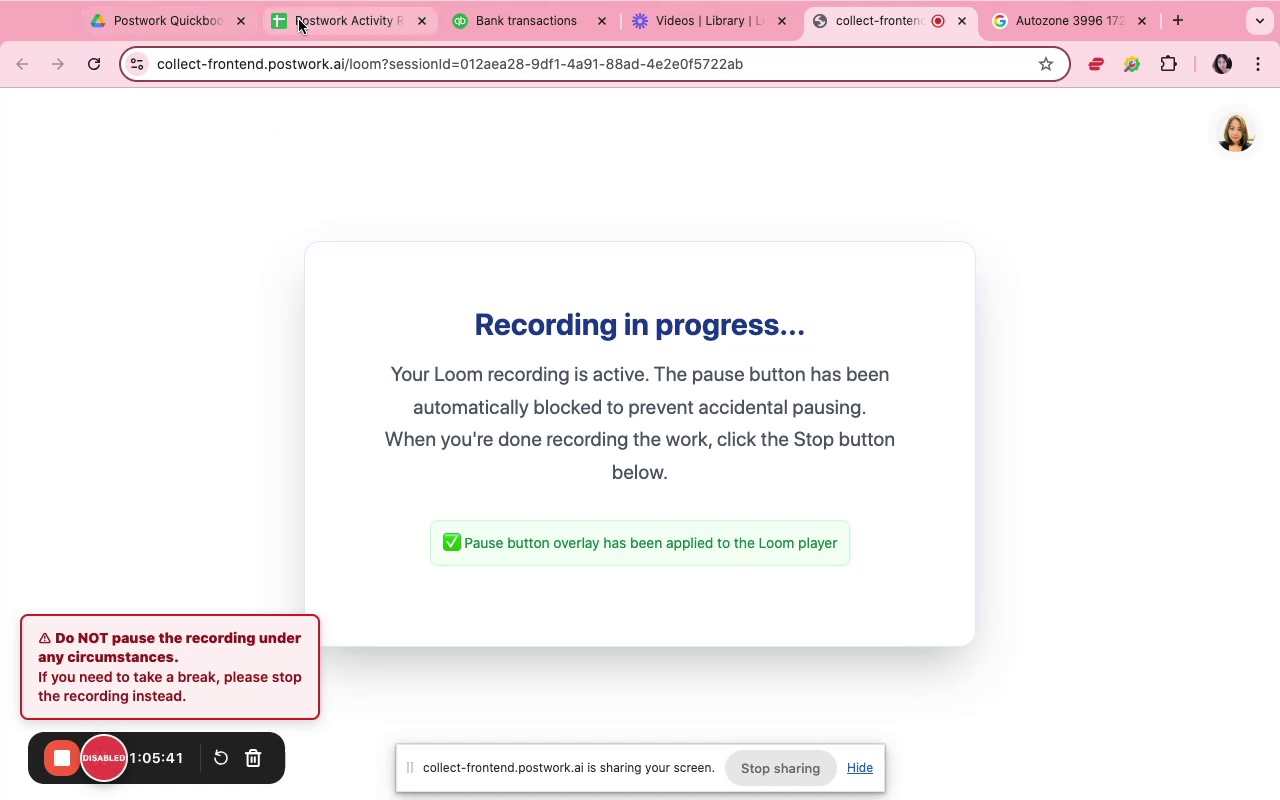 
left_click([494, 36])
 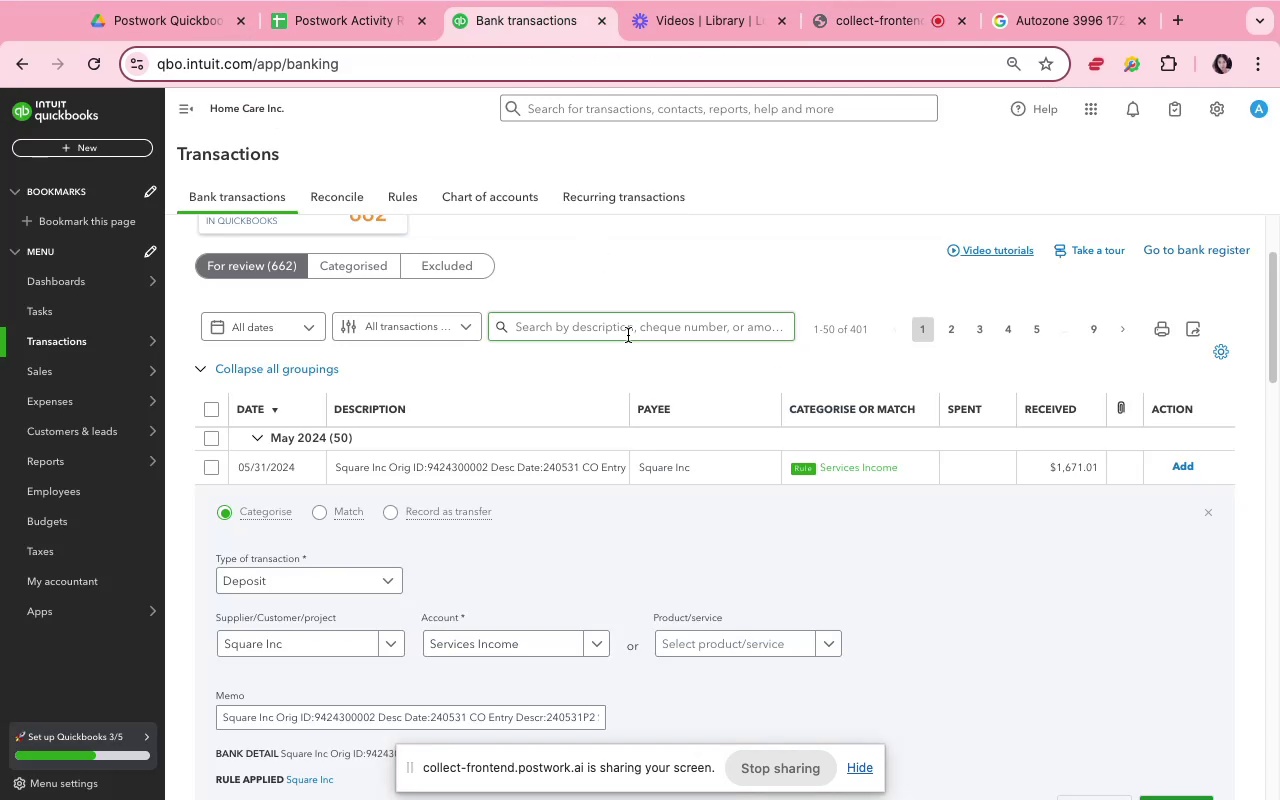 
scroll: coordinate [627, 541], scroll_direction: down, amount: 10.0
 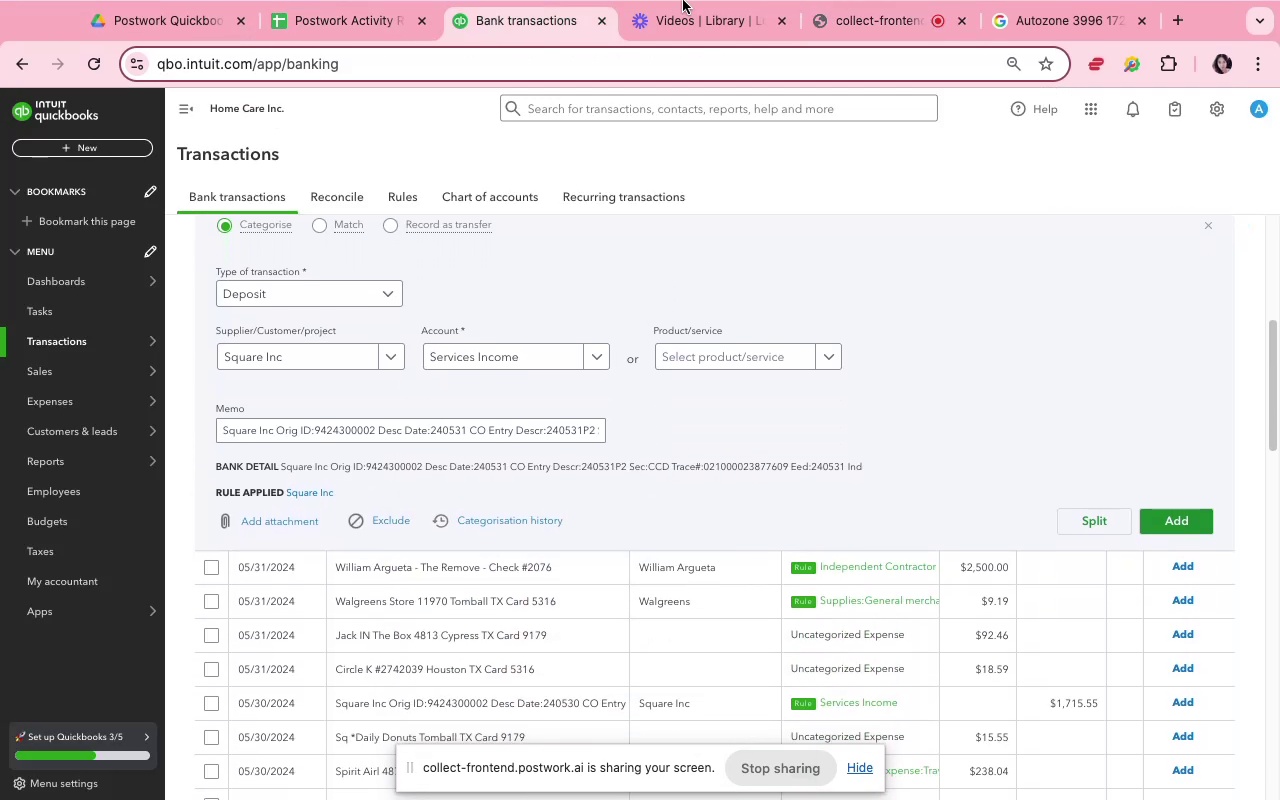 
scroll: coordinate [1115, 27], scroll_direction: up, amount: 1.0
 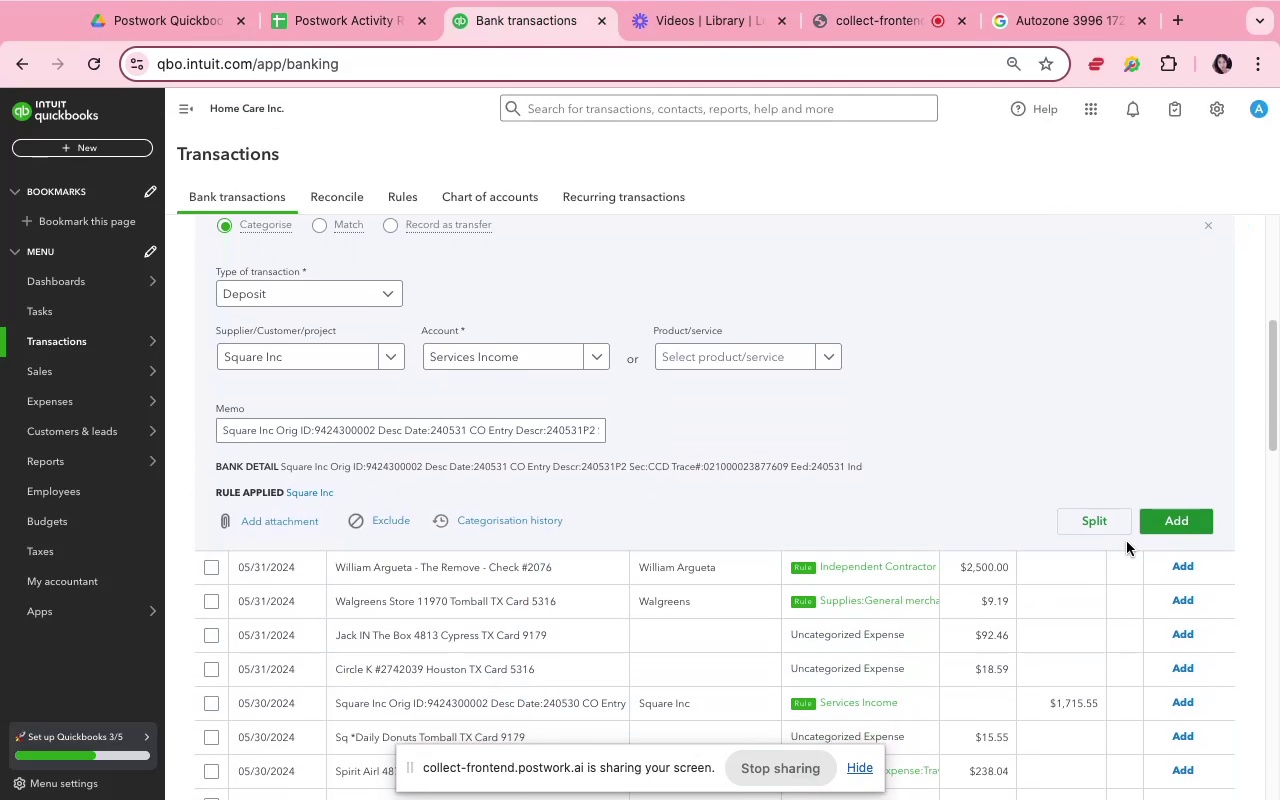 
left_click([1149, 520])
 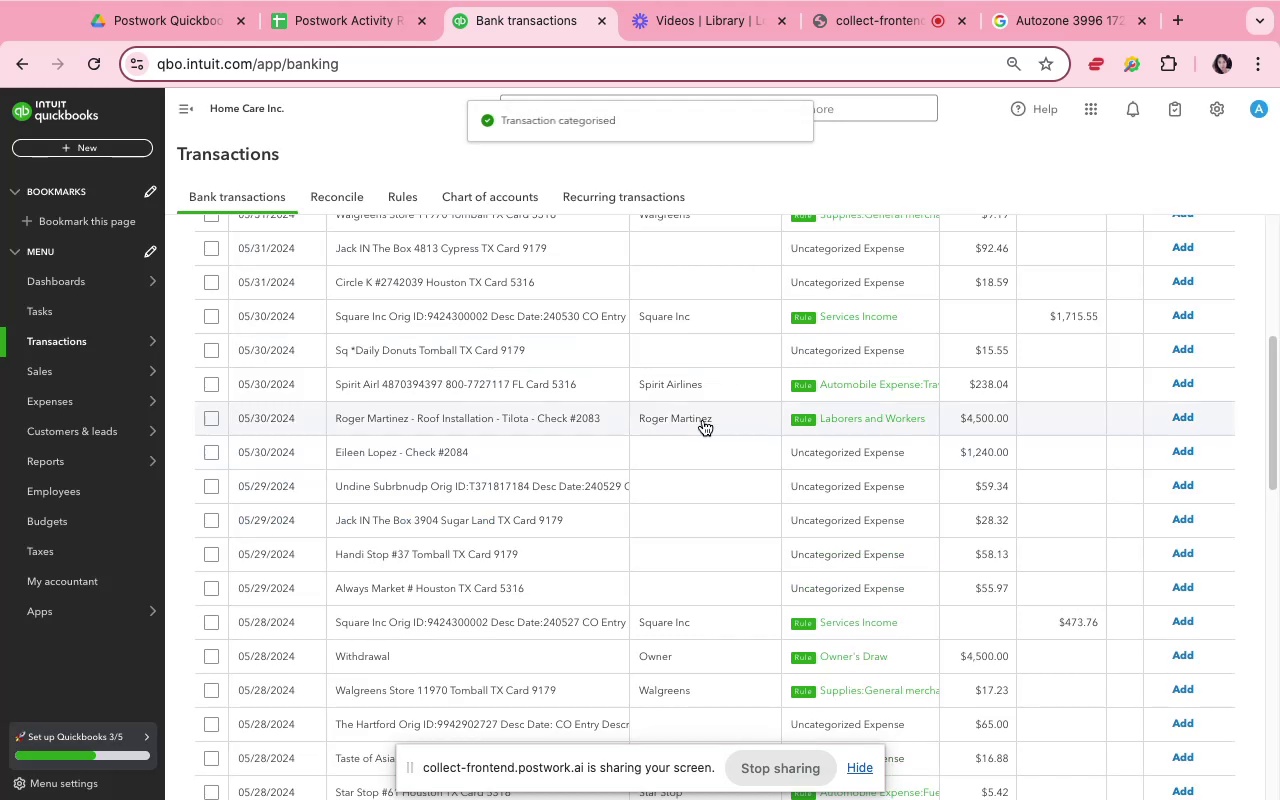 
left_click([739, 212])
 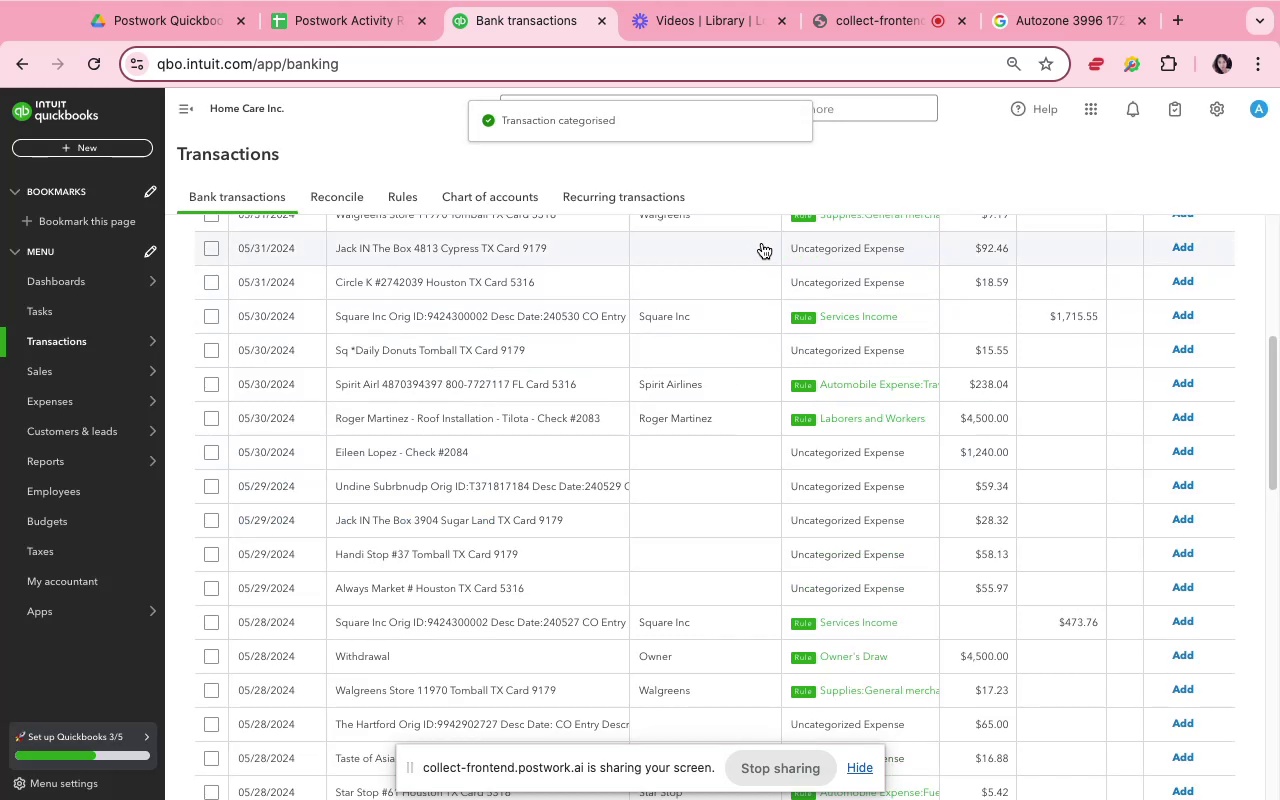 
left_click([762, 220])
 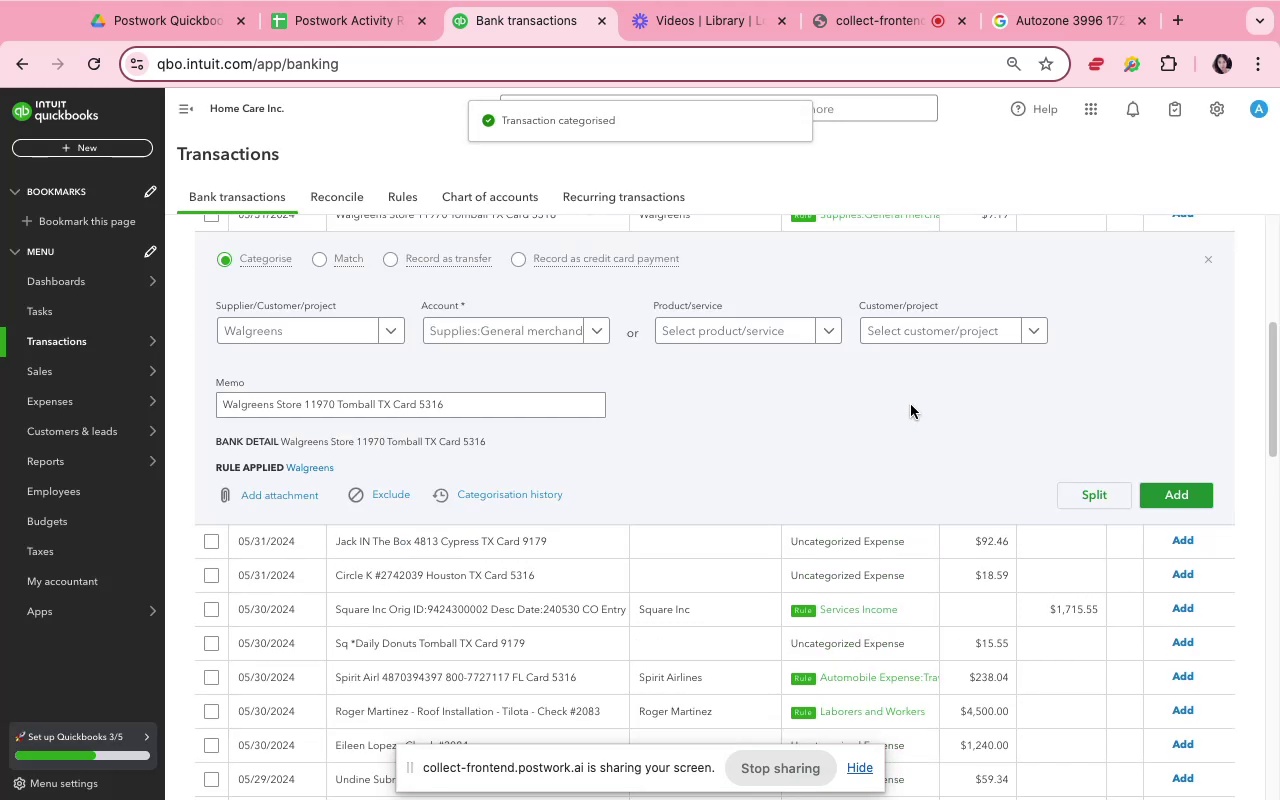 
scroll: coordinate [929, 453], scroll_direction: up, amount: 4.0
 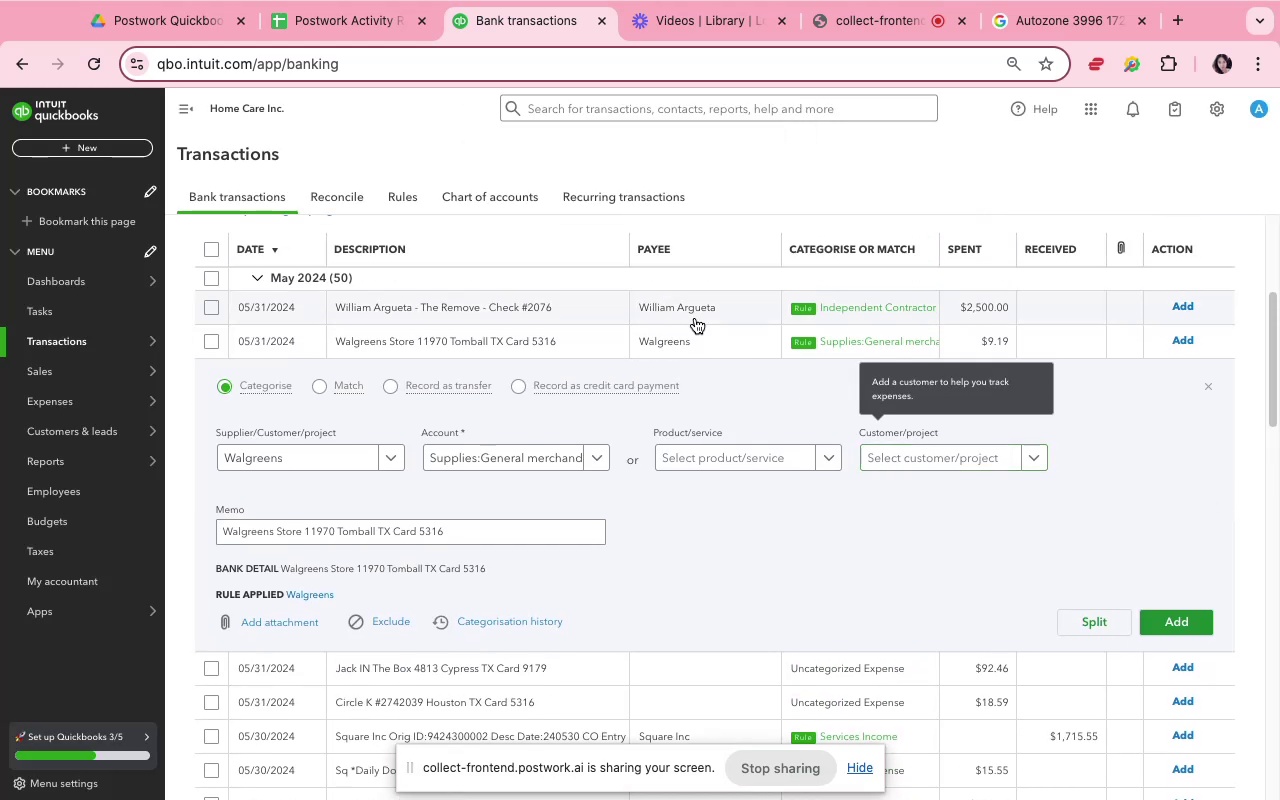 
left_click([695, 318])
 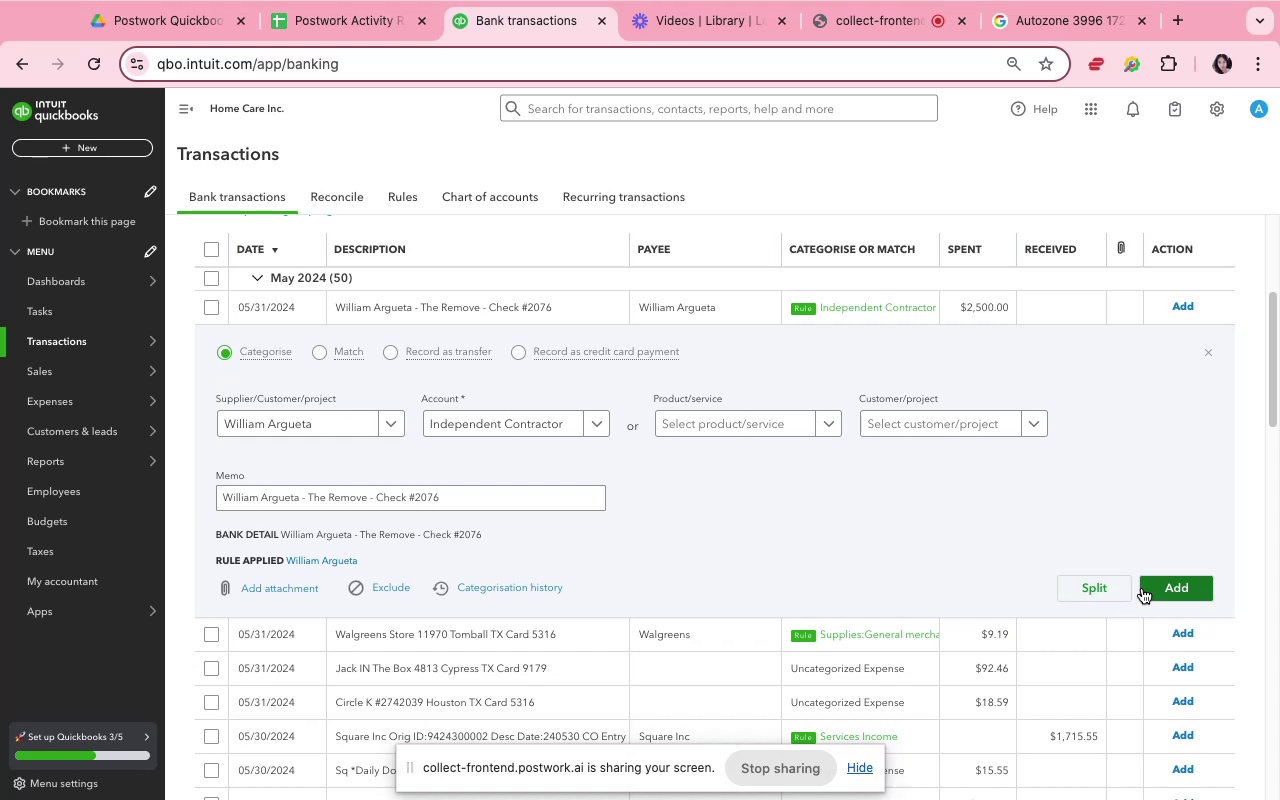 
wait(6.16)
 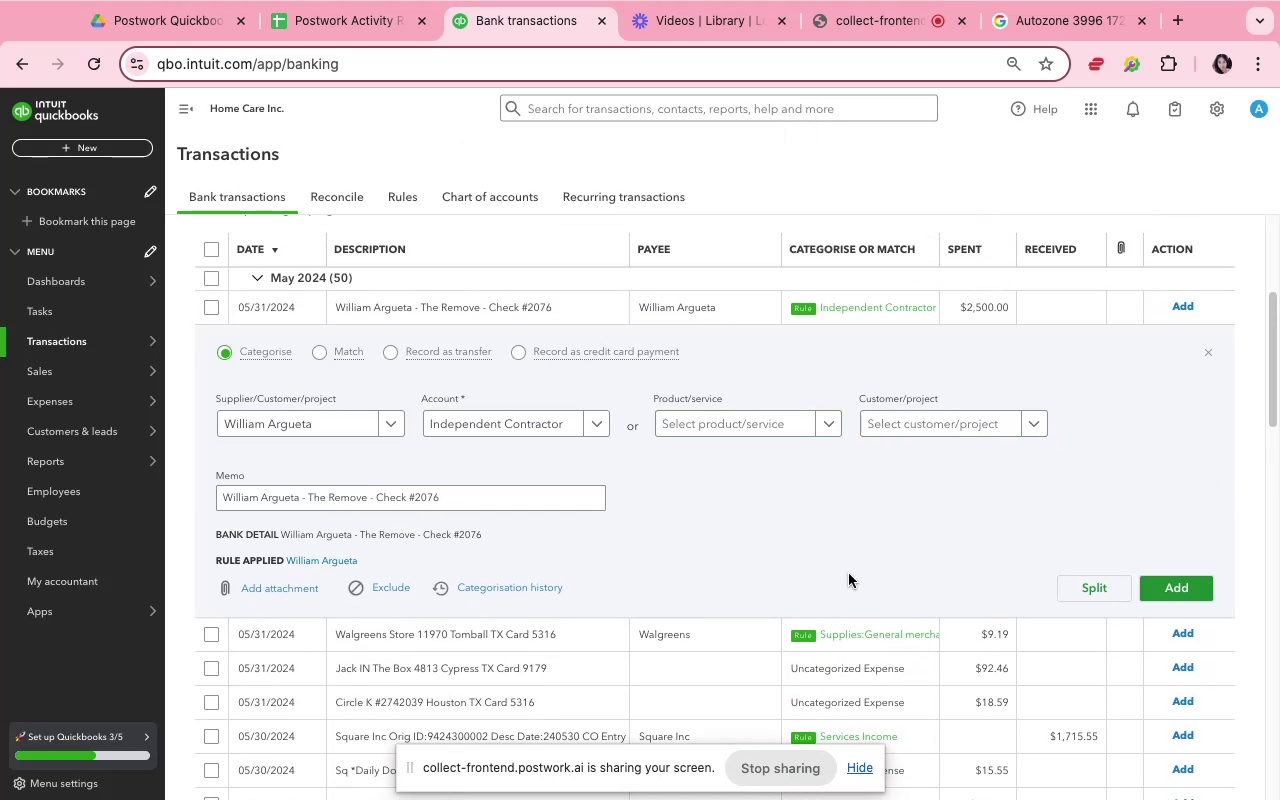 
left_click([1148, 589])
 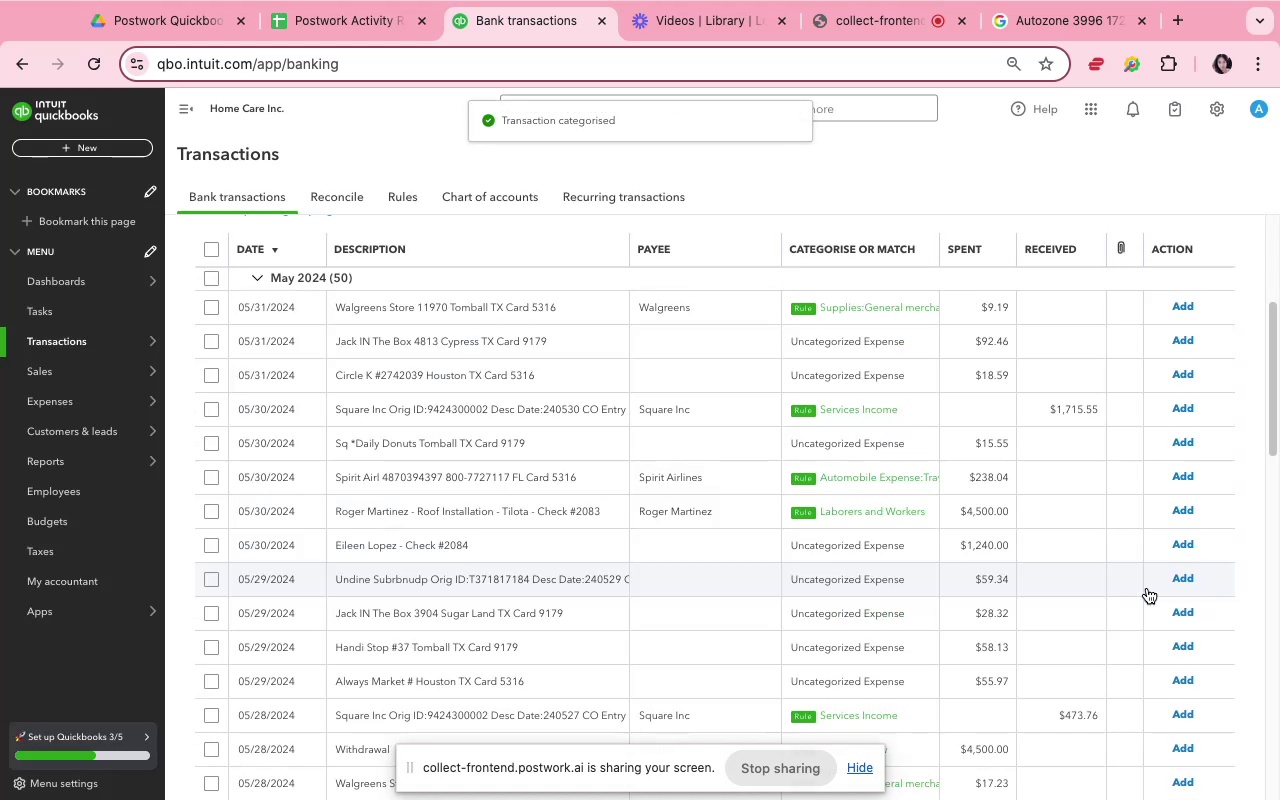 
wait(6.06)
 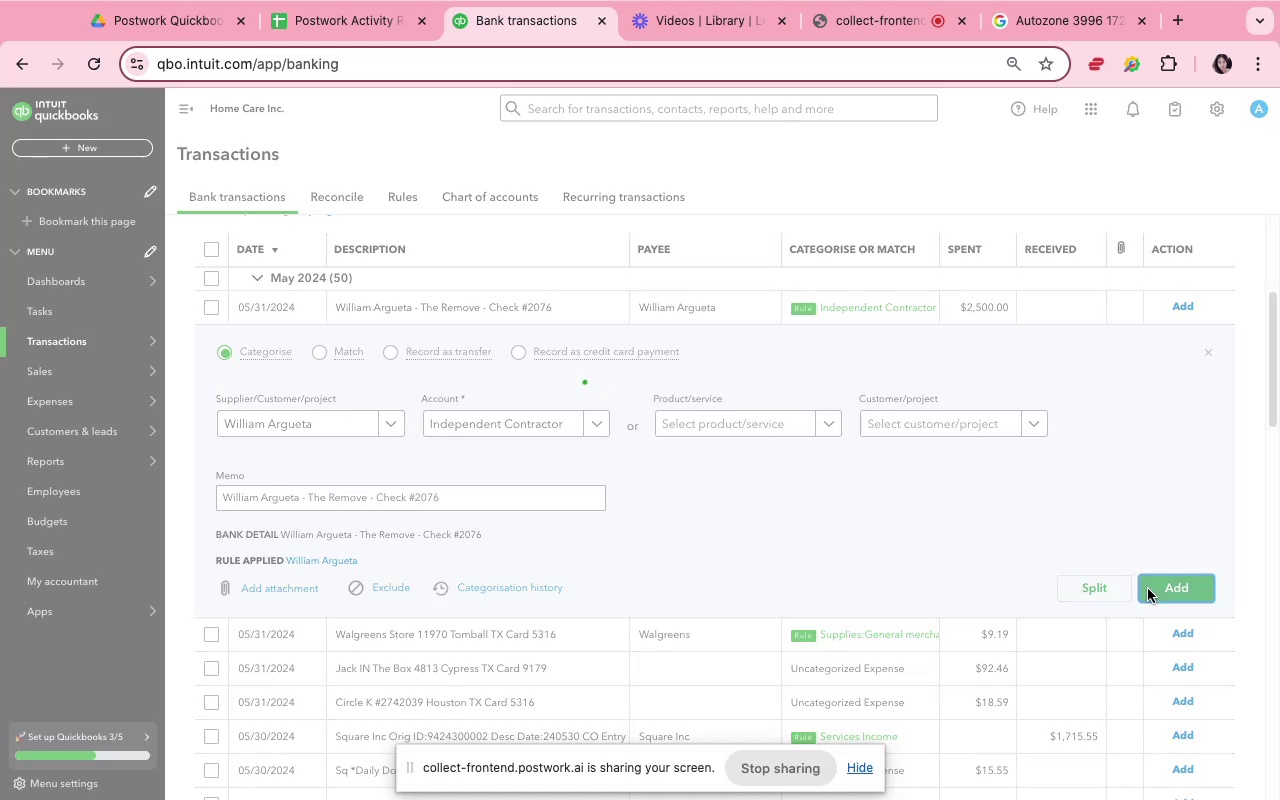 
mouse_move([857, 332])
 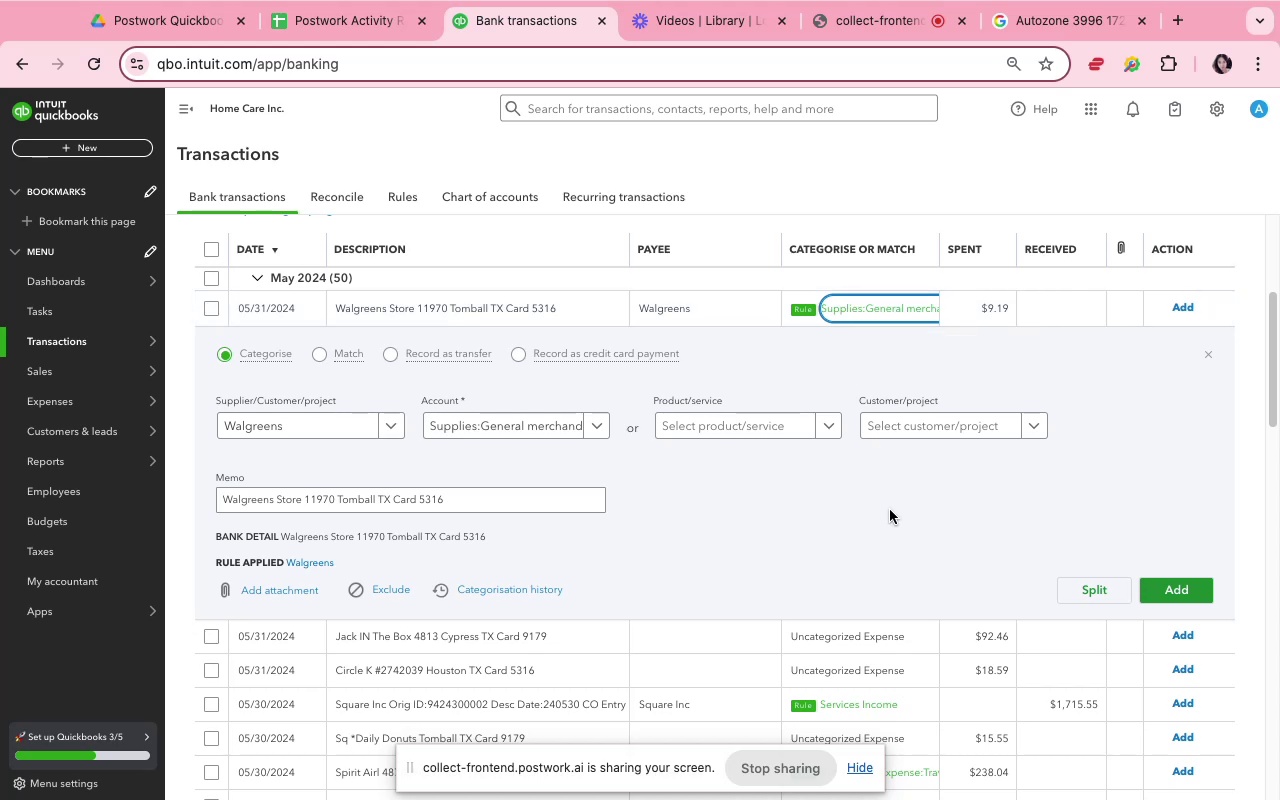 
left_click([890, 510])
 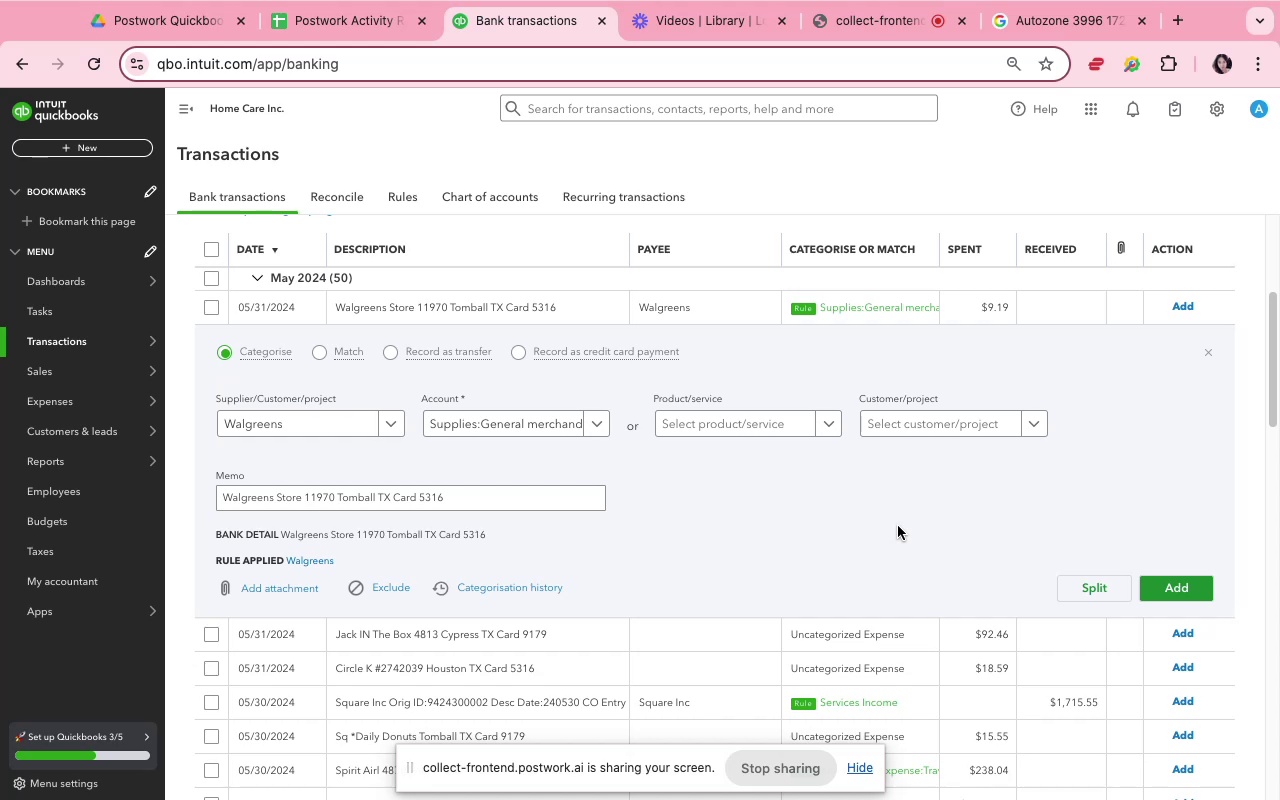 
wait(93.4)
 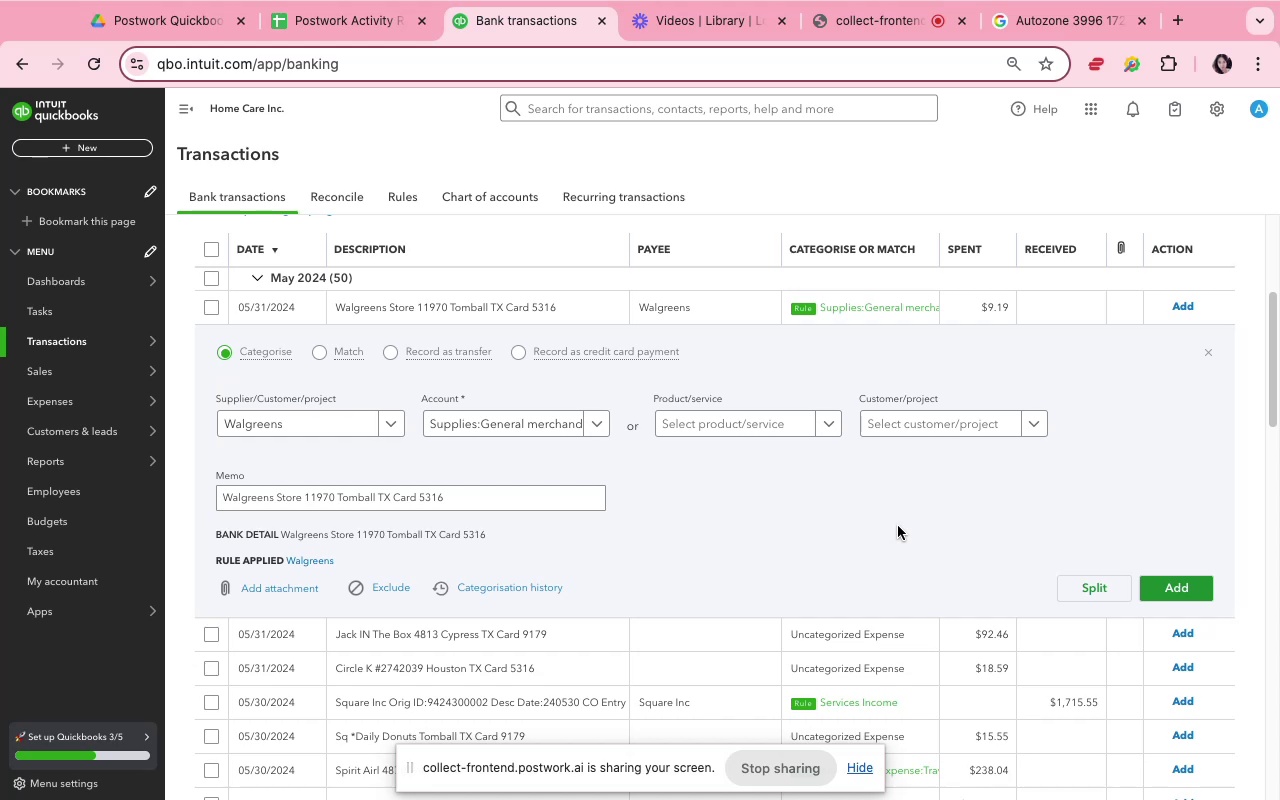 
left_click([757, 383])
 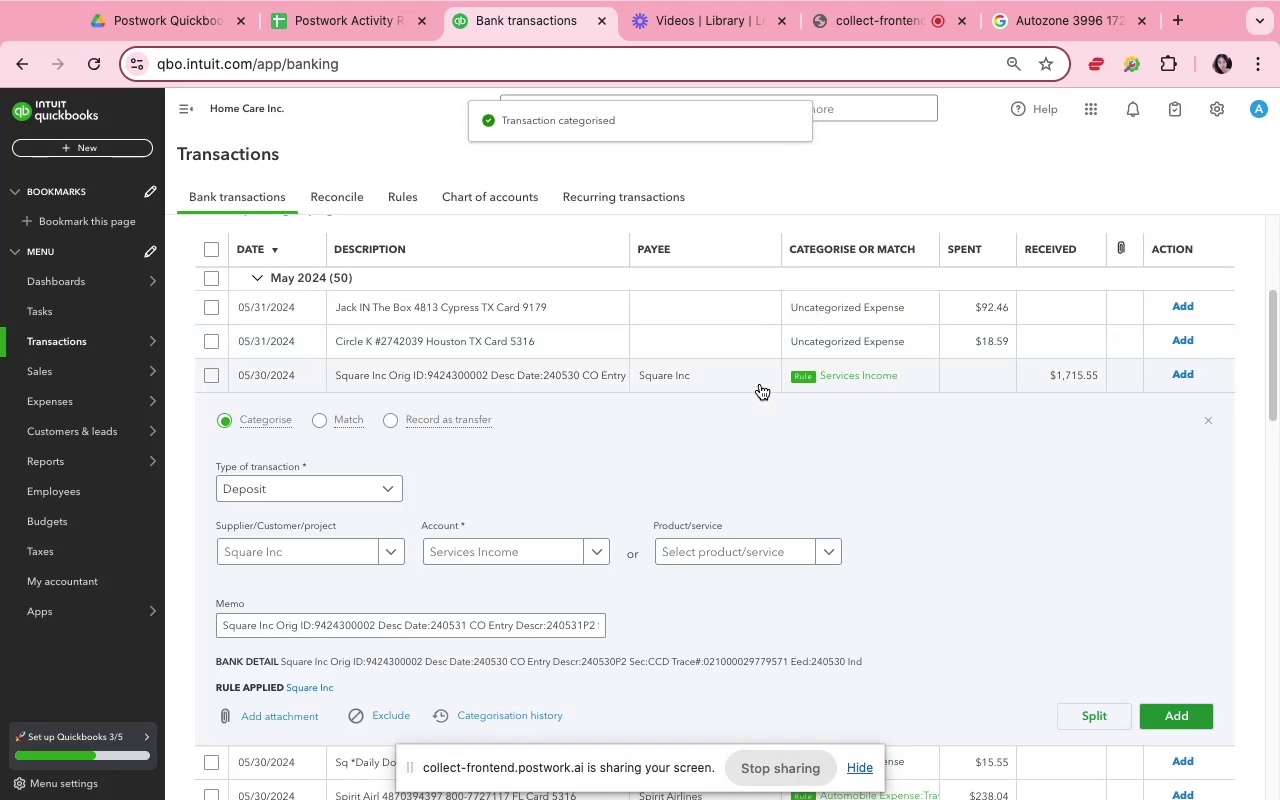 
scroll: coordinate [760, 384], scroll_direction: down, amount: 7.0
 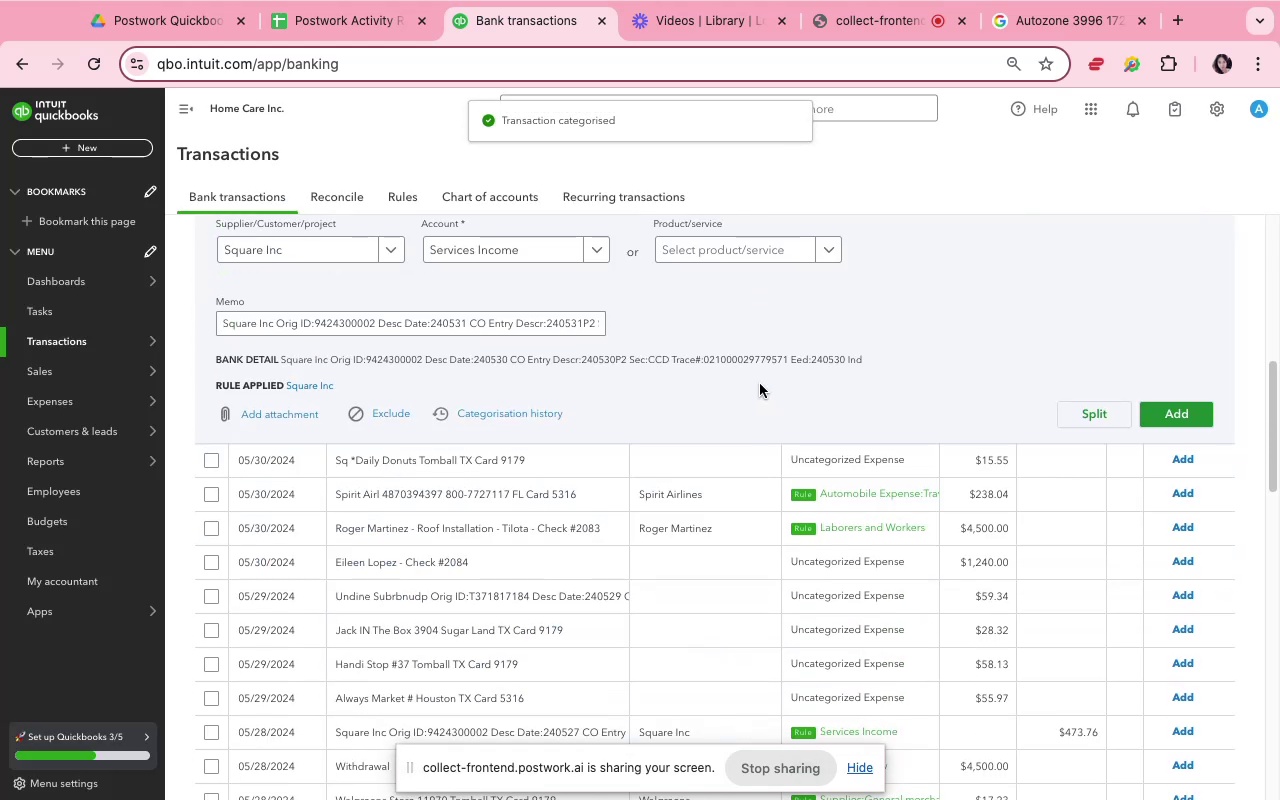 
scroll: coordinate [788, 411], scroll_direction: up, amount: 11.0
 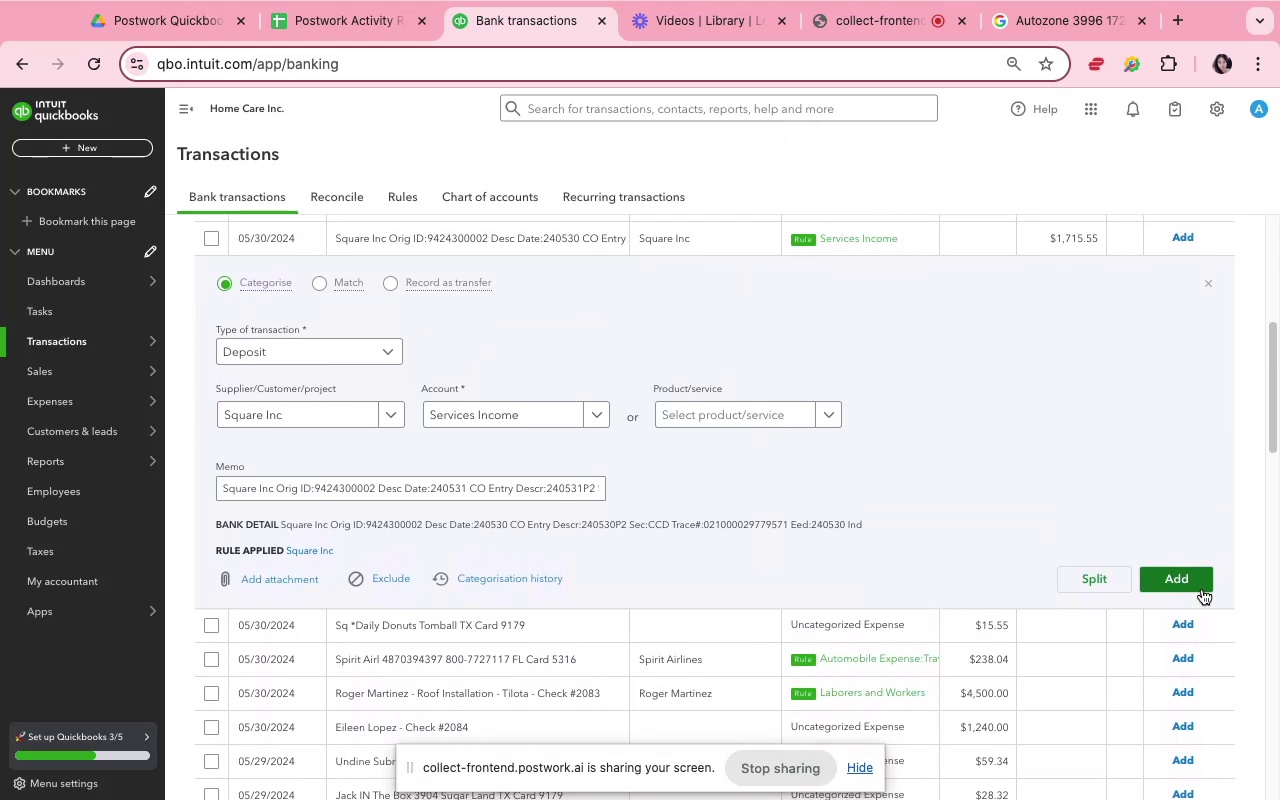 
left_click([1204, 574])
 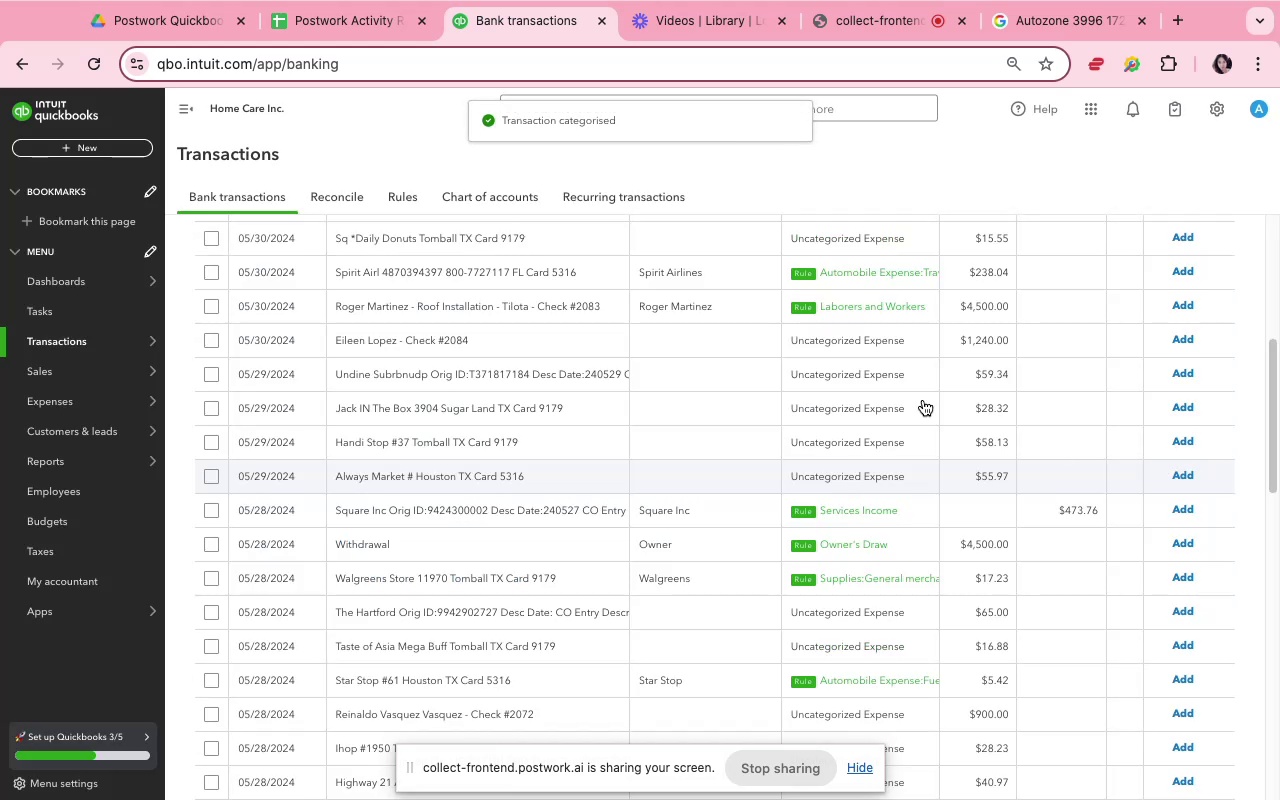 
left_click([864, 283])
 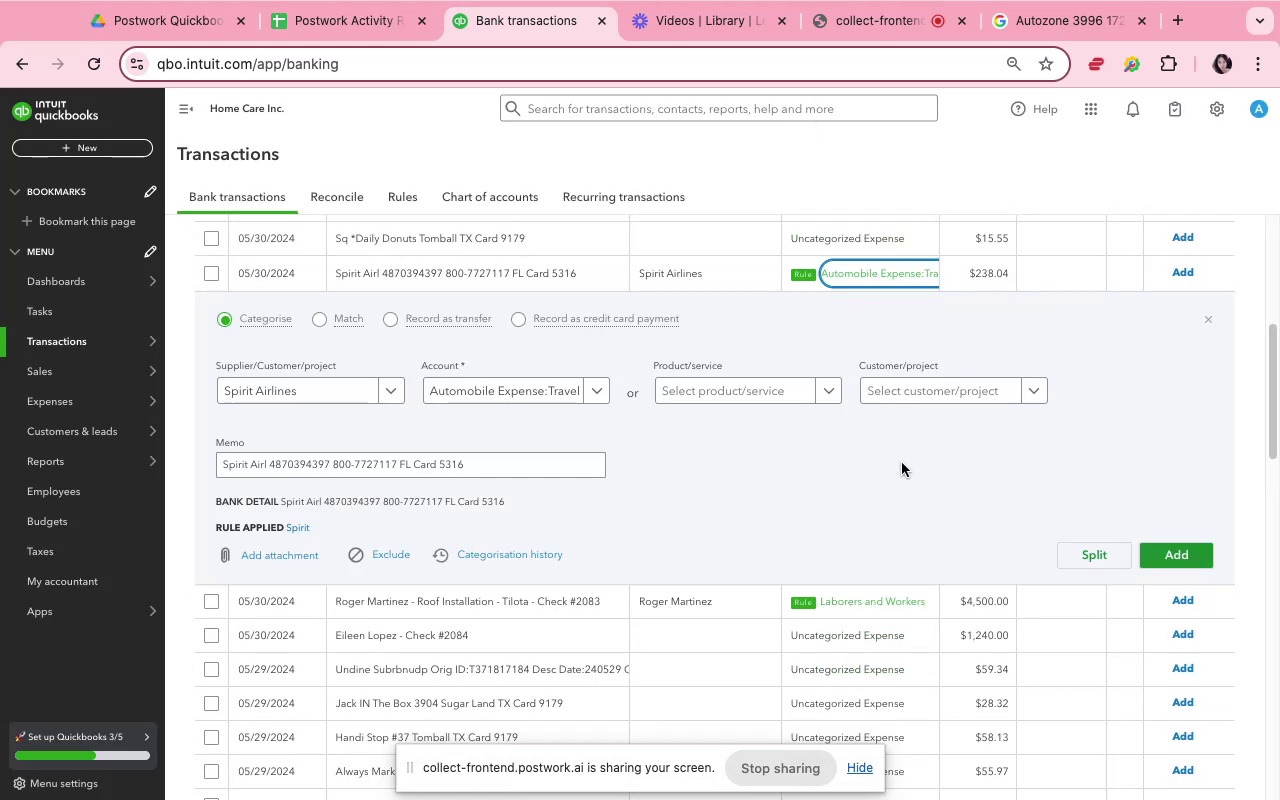 
scroll: coordinate [902, 463], scroll_direction: up, amount: 2.0
 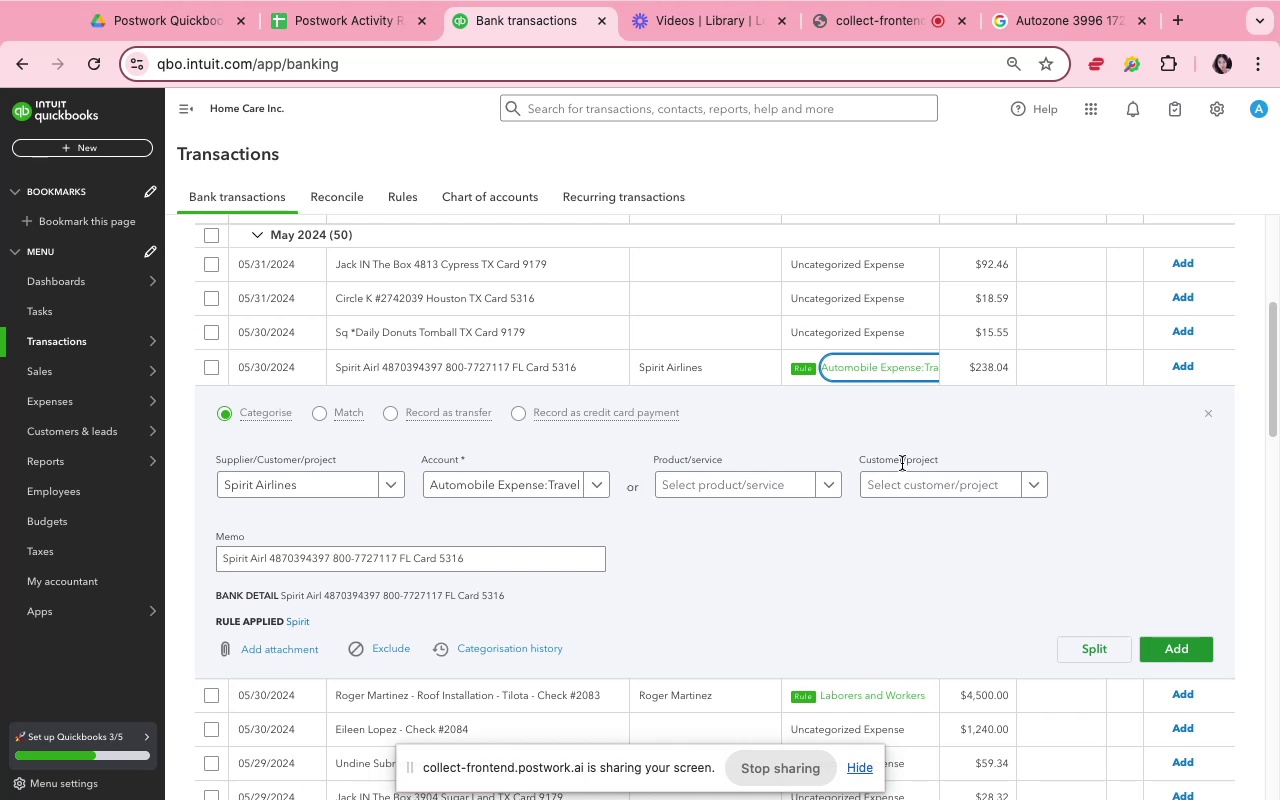 
scroll: coordinate [903, 467], scroll_direction: down, amount: 5.0
 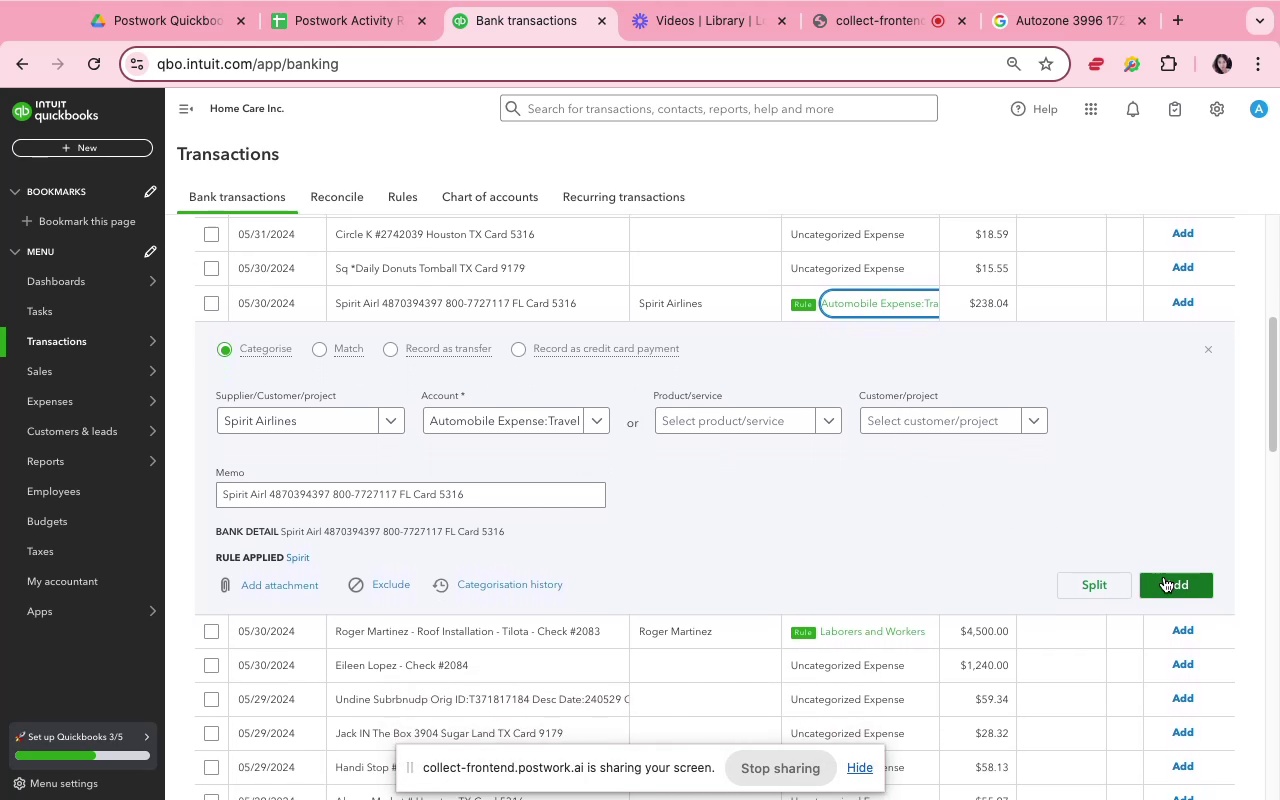 
left_click([1165, 582])
 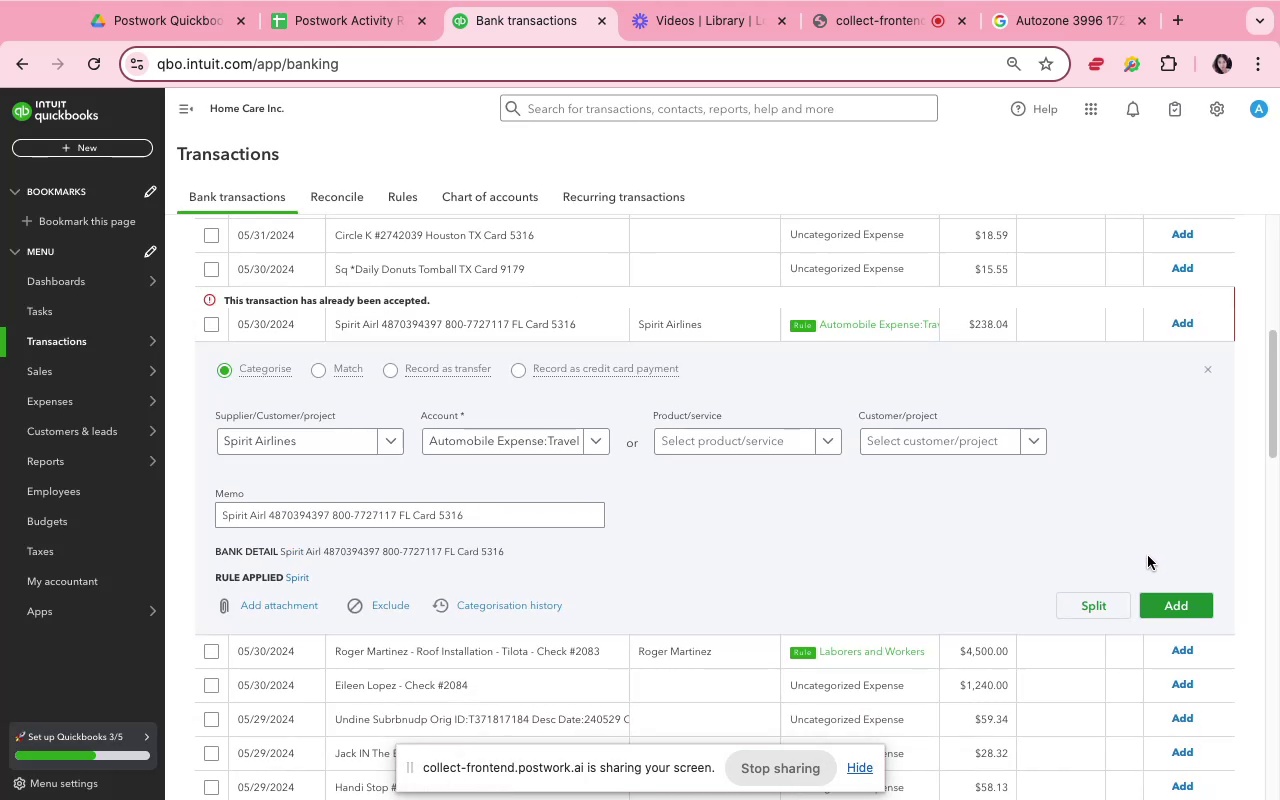 
wait(9.78)
 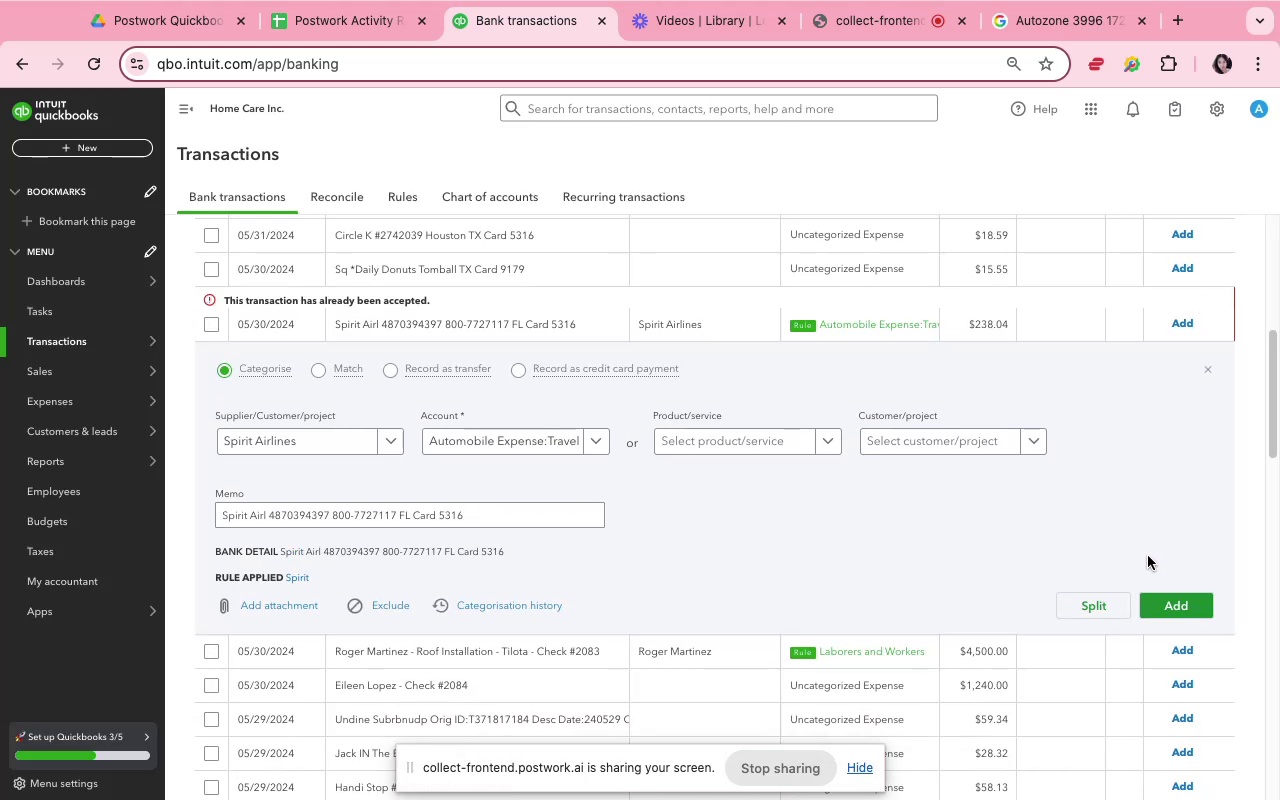 
left_click([101, 61])
 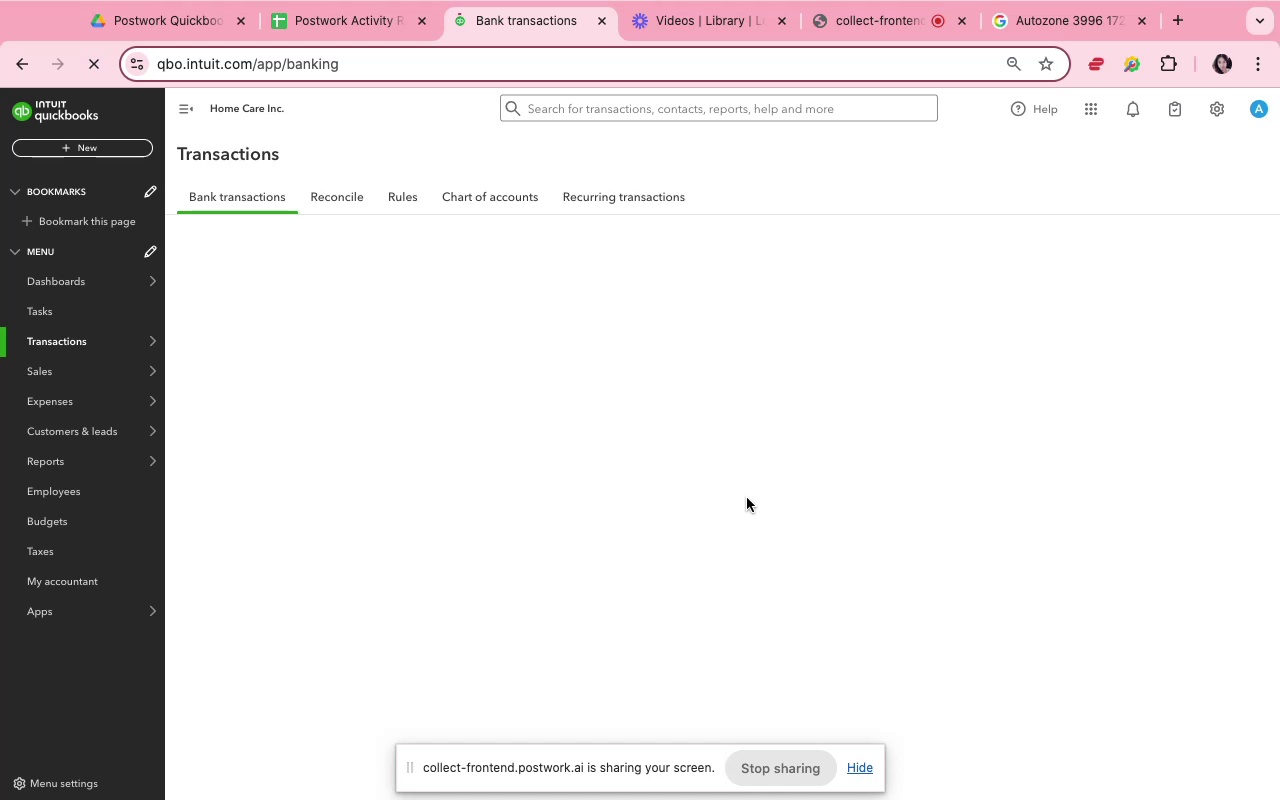 
wait(21.97)
 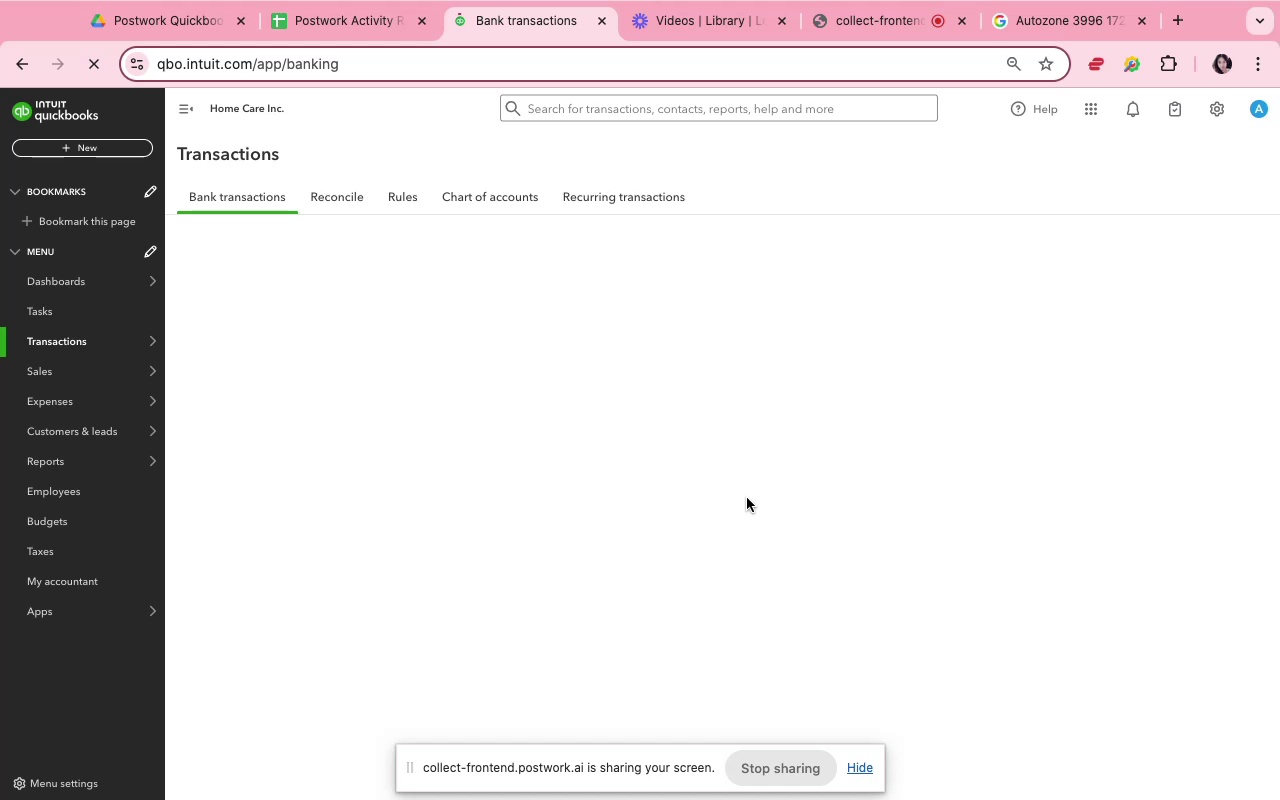 
scroll: coordinate [723, 535], scroll_direction: down, amount: 23.0
 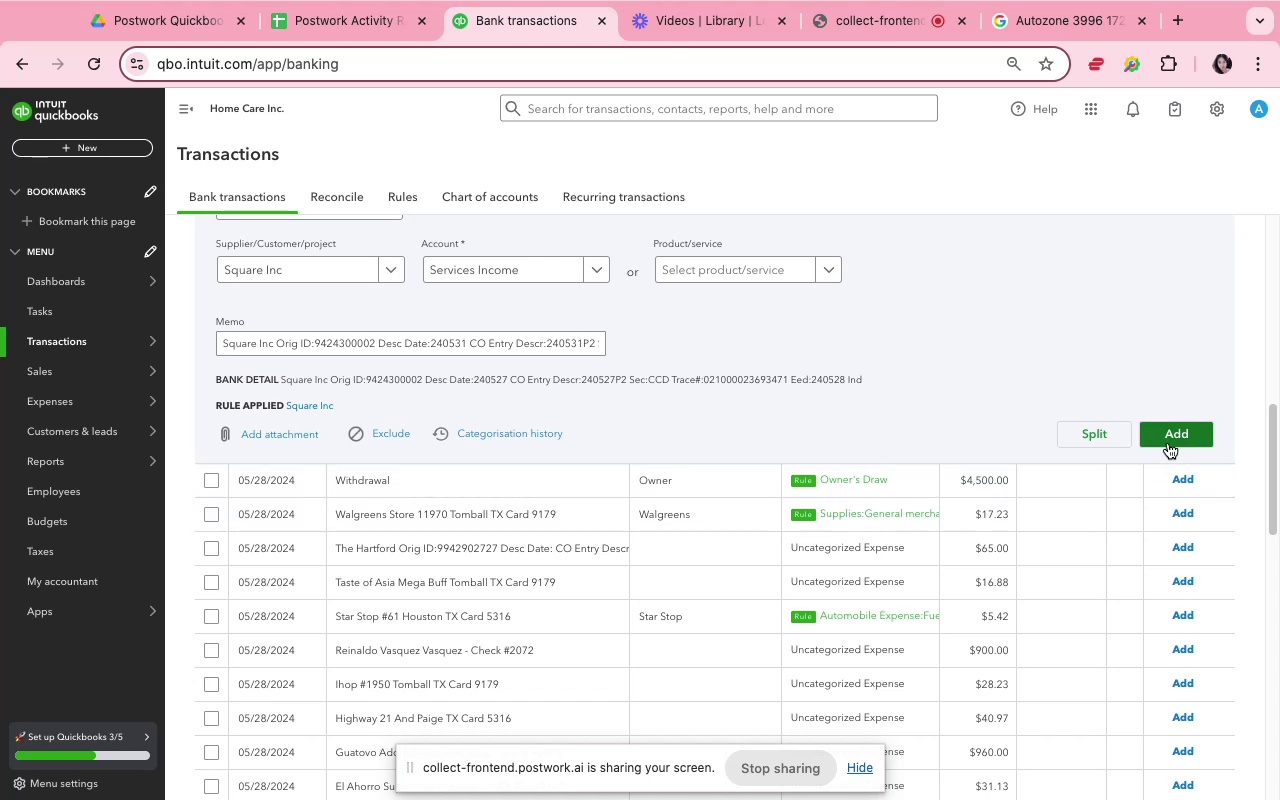 
left_click([1169, 439])
 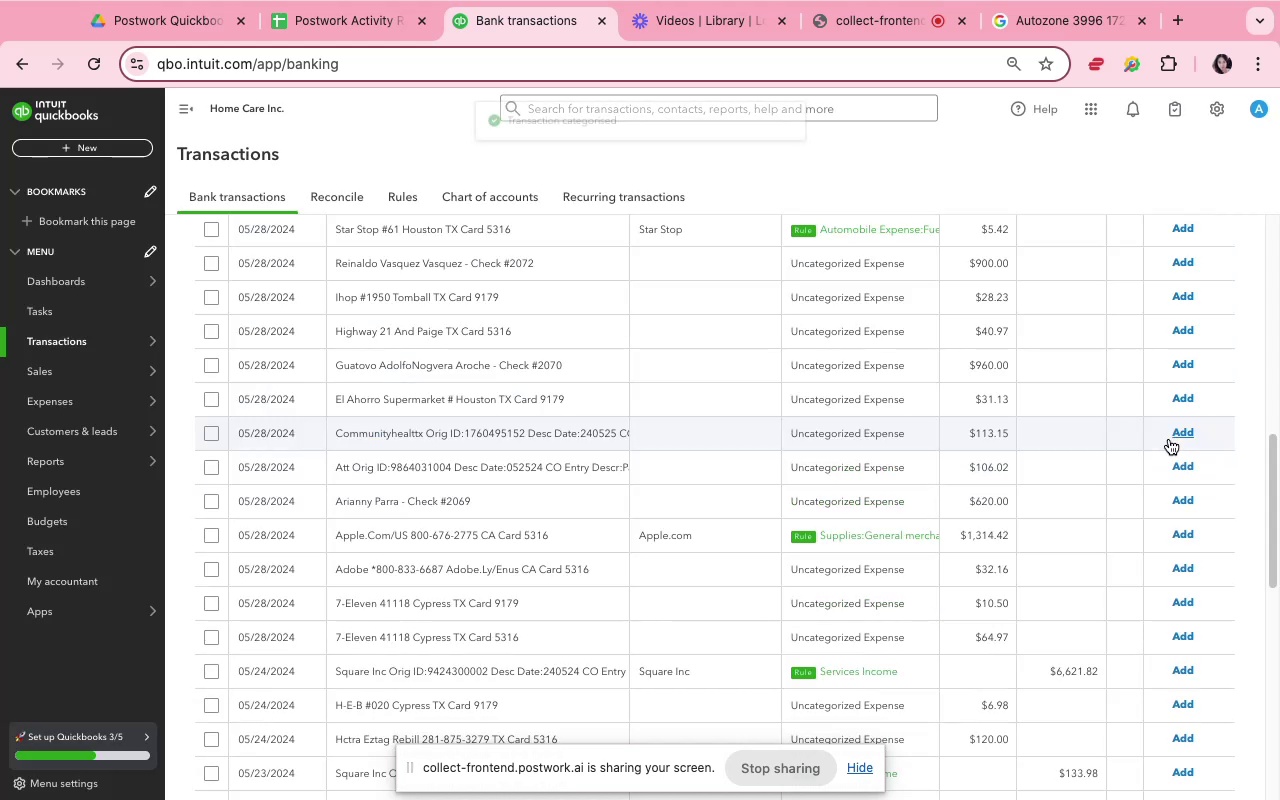 
scroll: coordinate [1002, 529], scroll_direction: up, amount: 7.0
 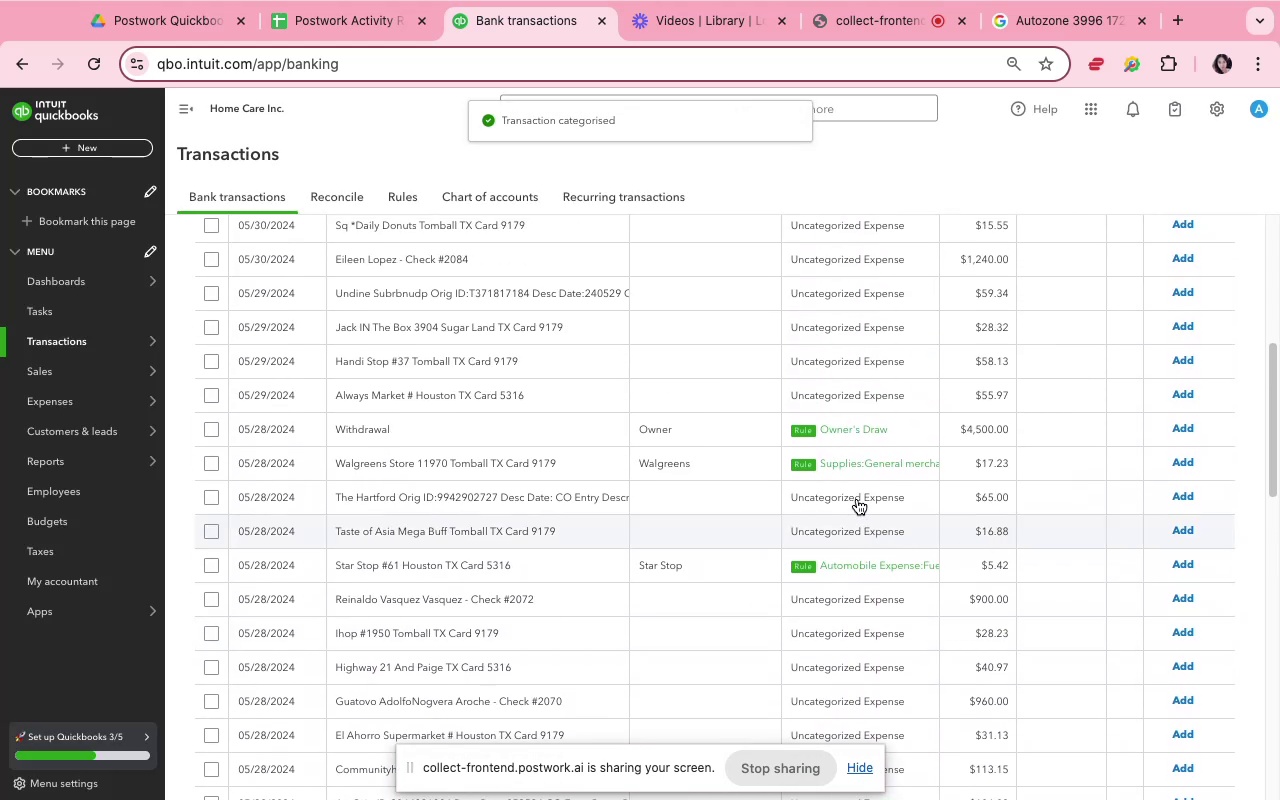 
left_click([853, 465])
 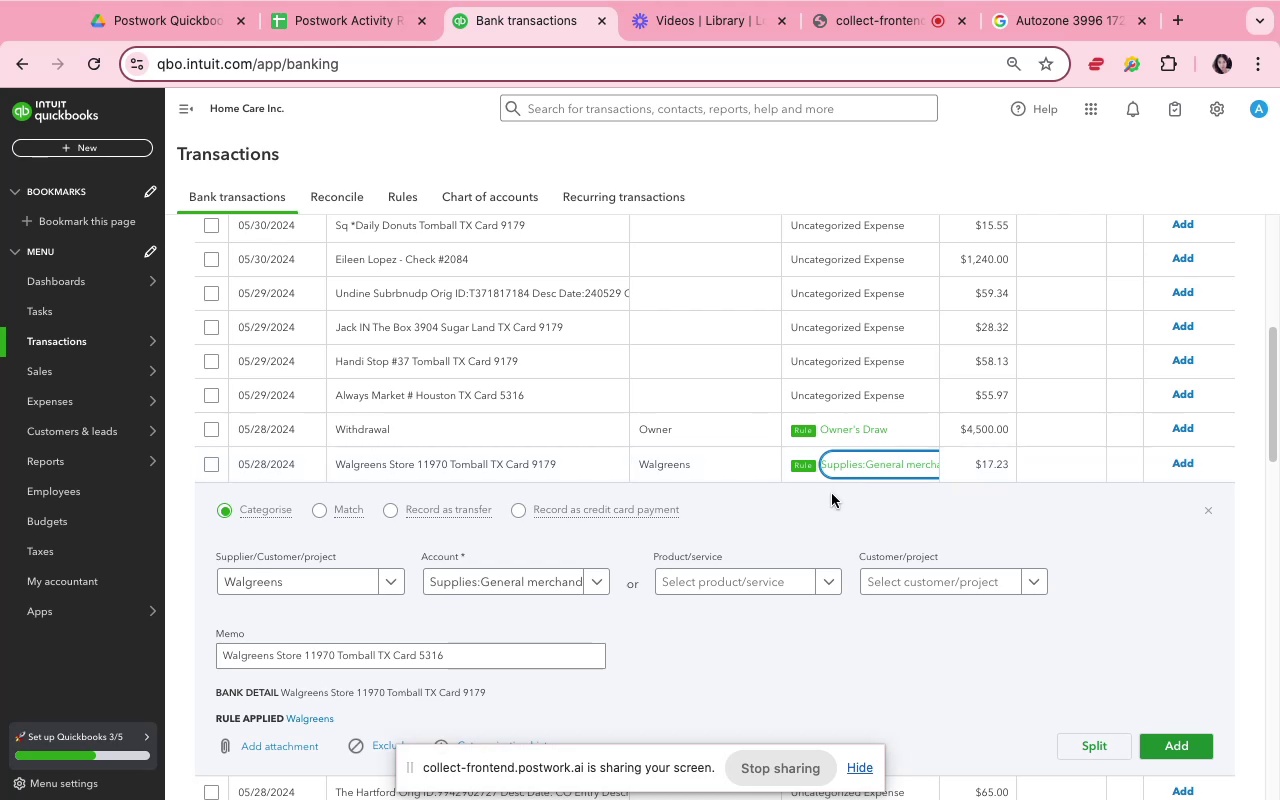 
scroll: coordinate [761, 652], scroll_direction: down, amount: 5.0
 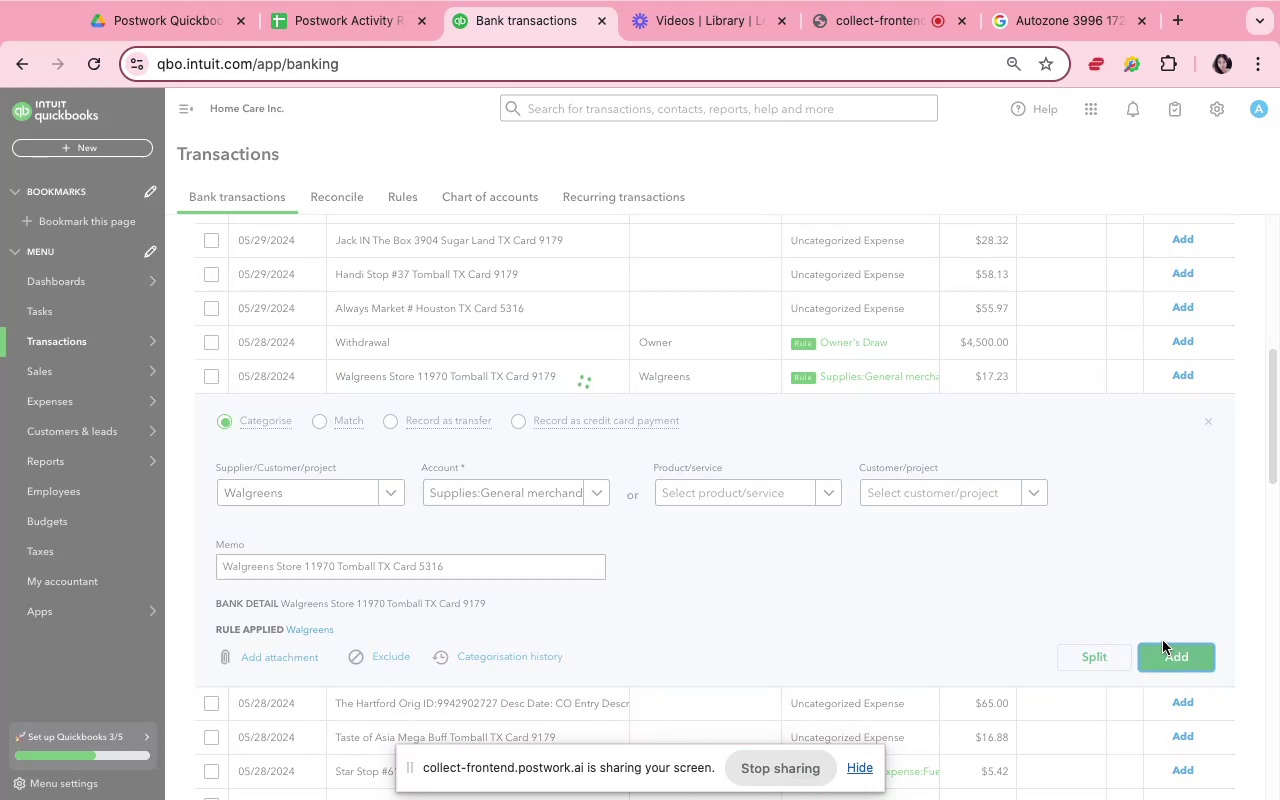 
wait(8.78)
 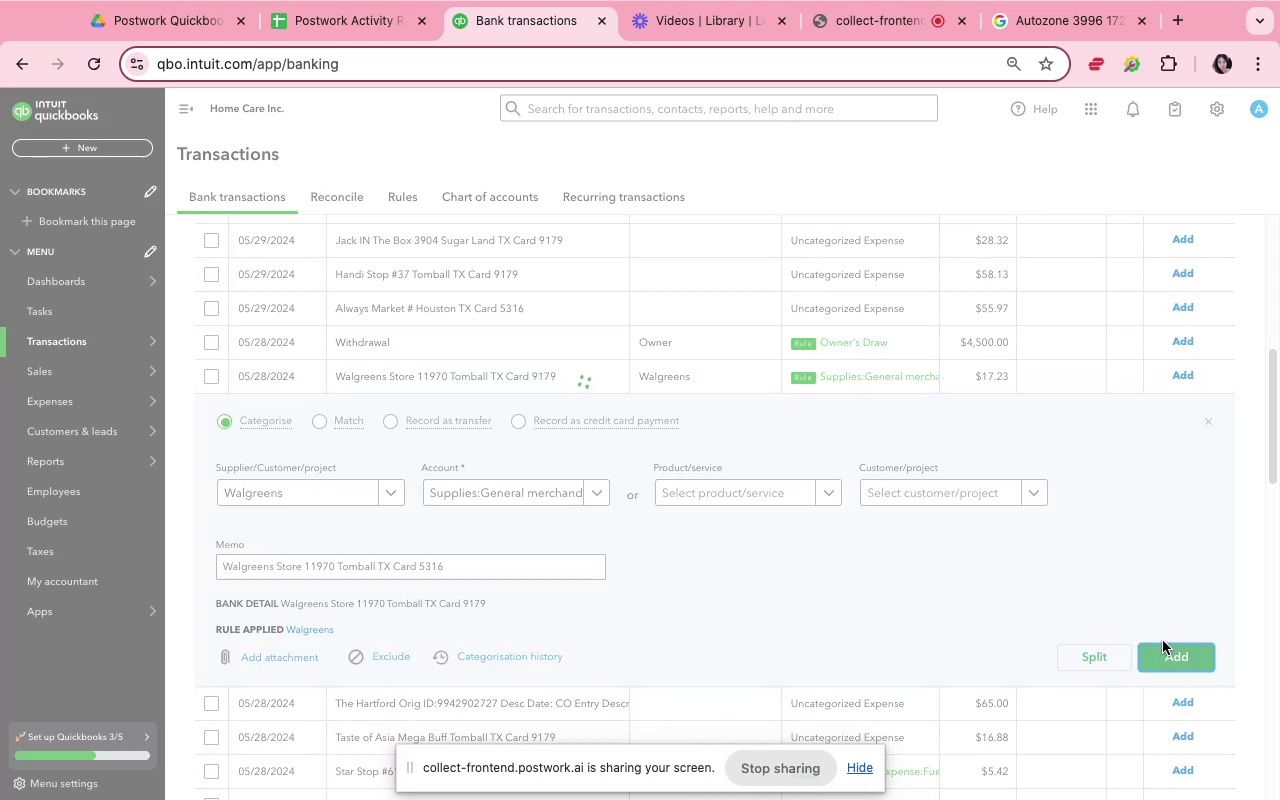 
mouse_move([892, 376])
 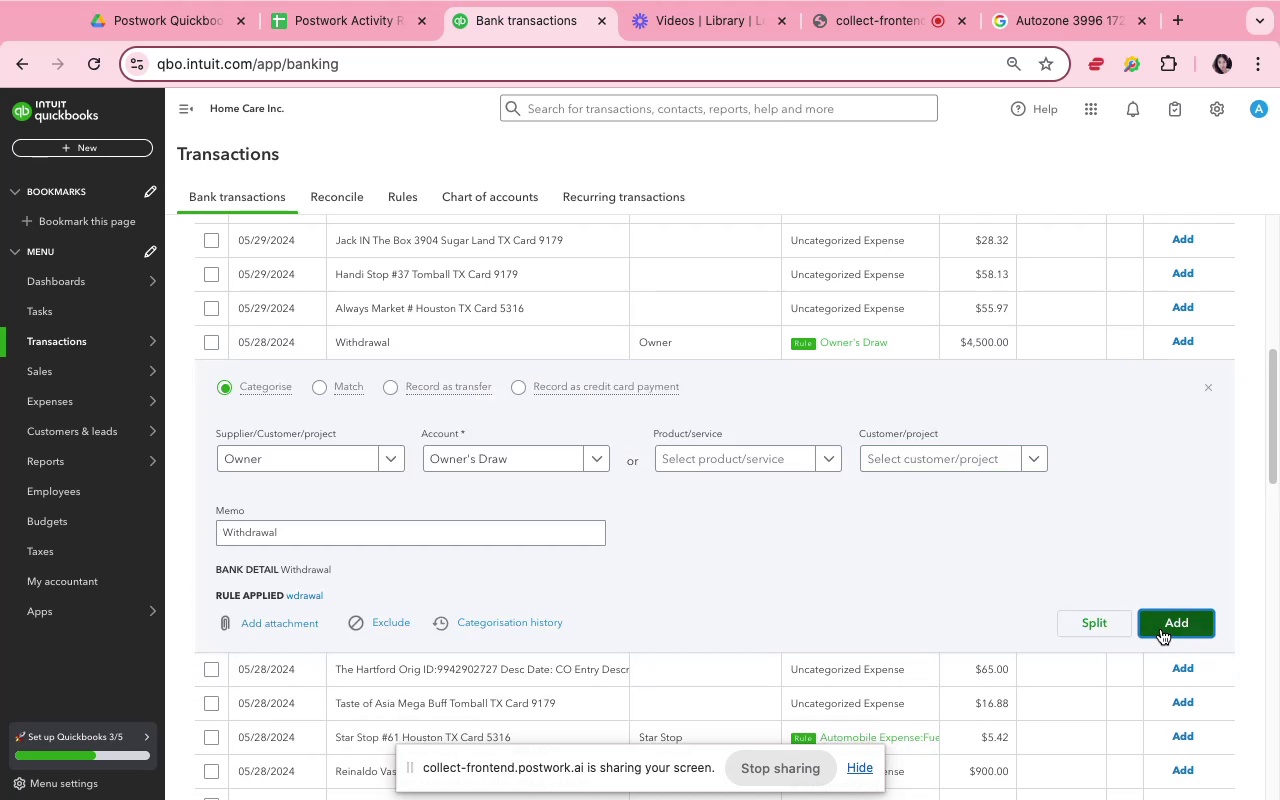 
wait(8.22)
 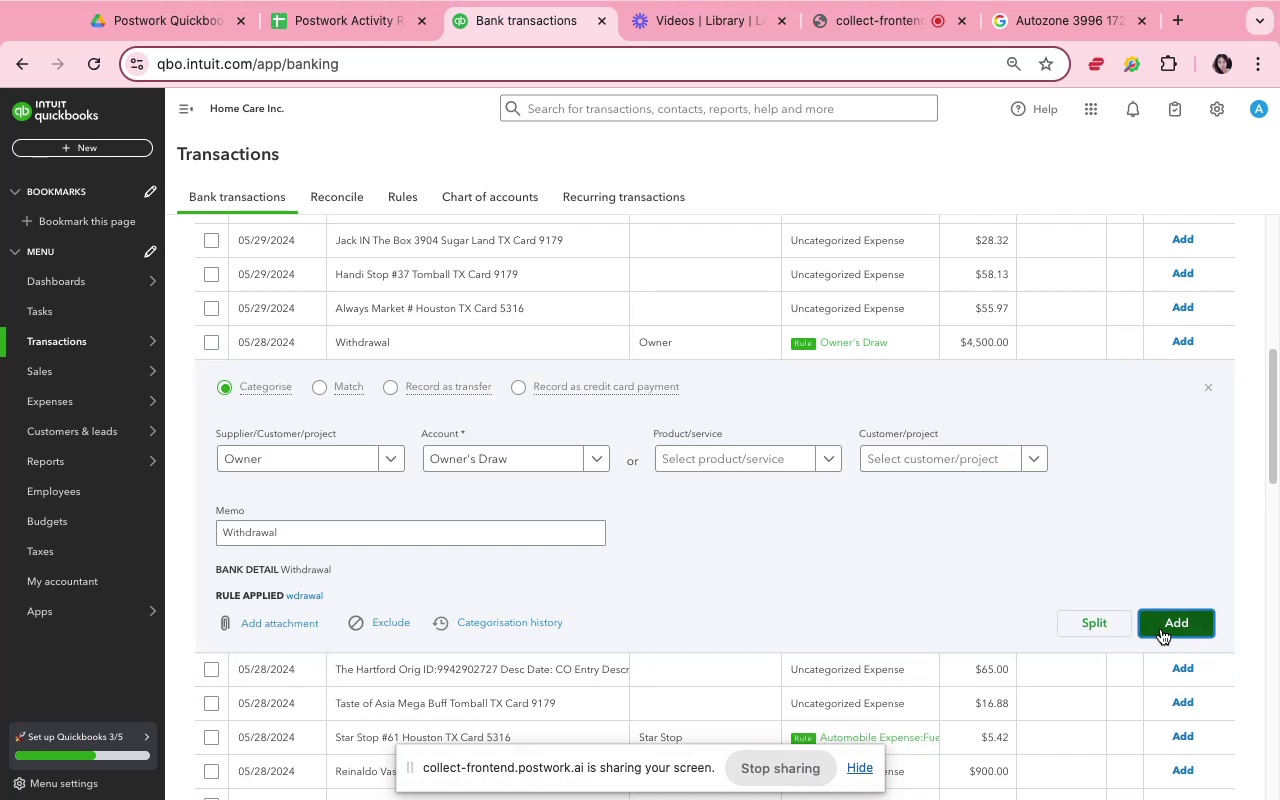 
left_click([853, 416])
 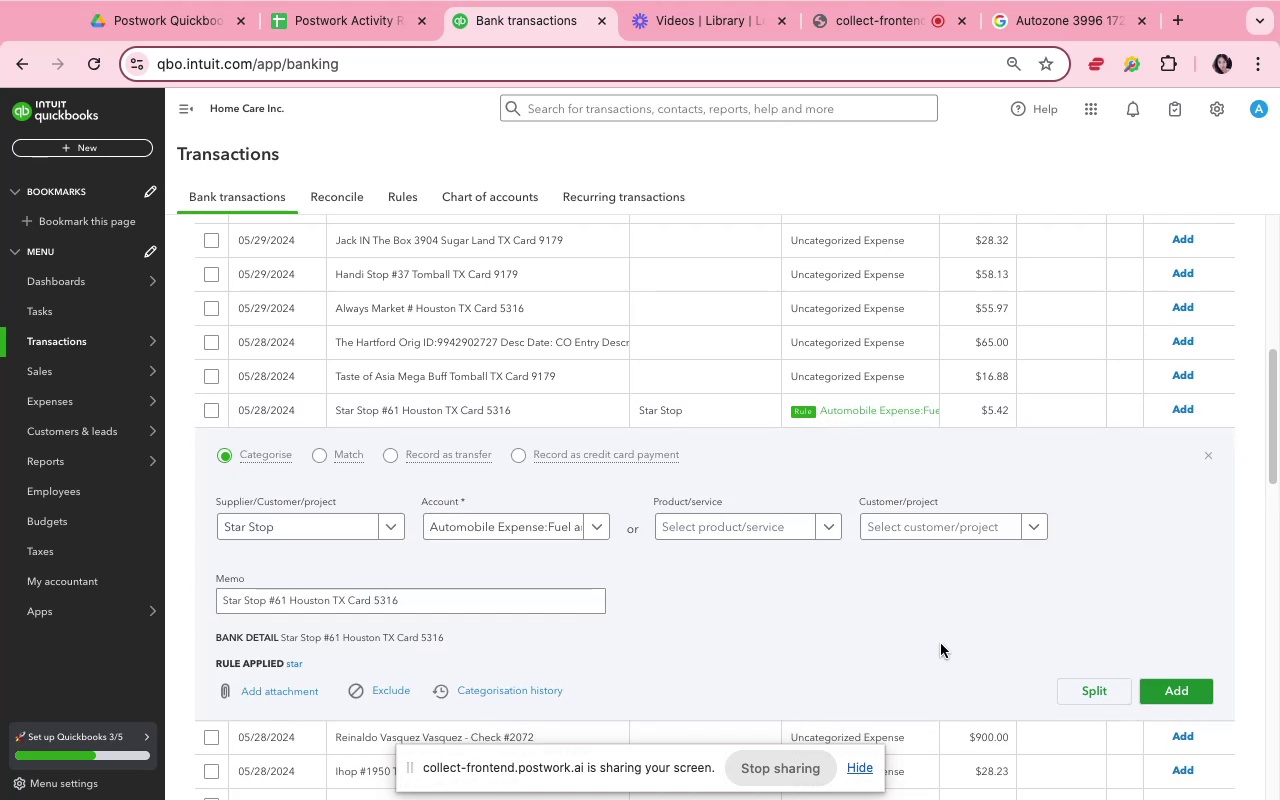 
scroll: coordinate [941, 644], scroll_direction: down, amount: 5.0
 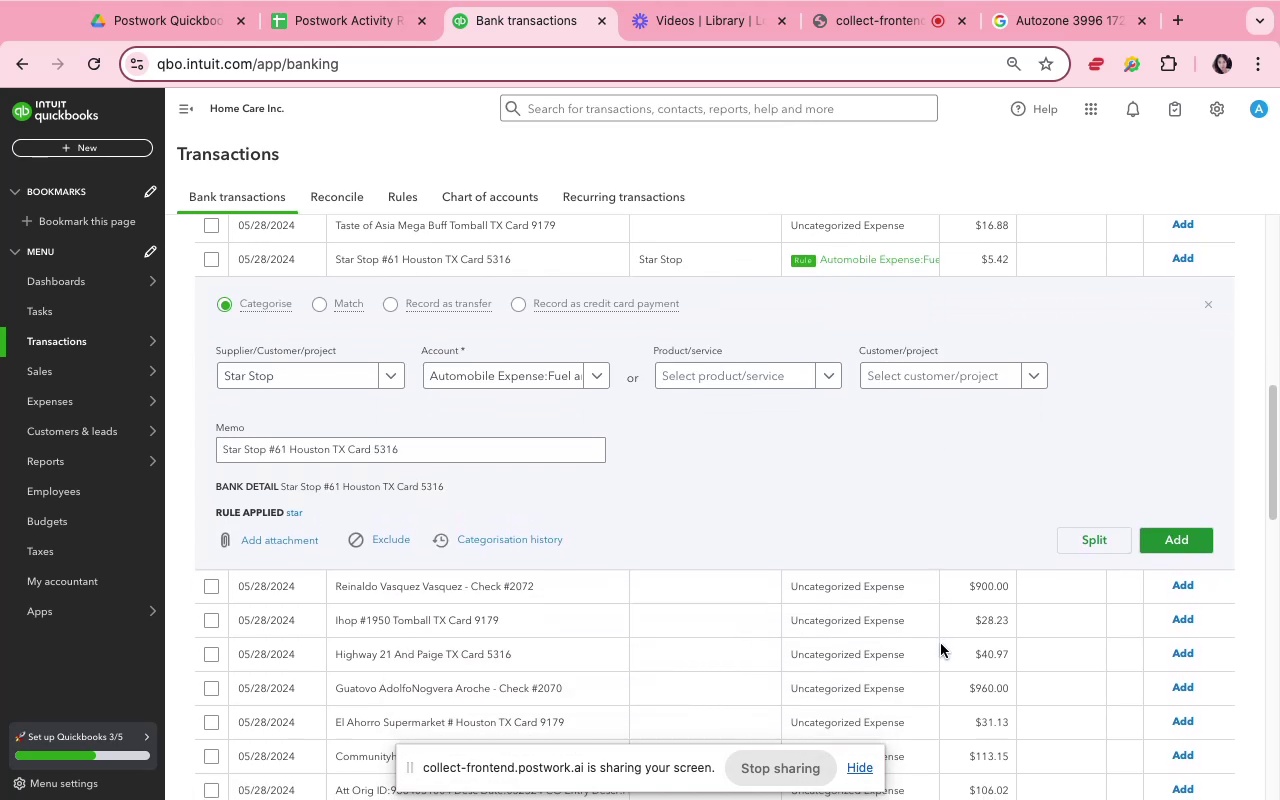 
scroll: coordinate [941, 644], scroll_direction: up, amount: 1.0
 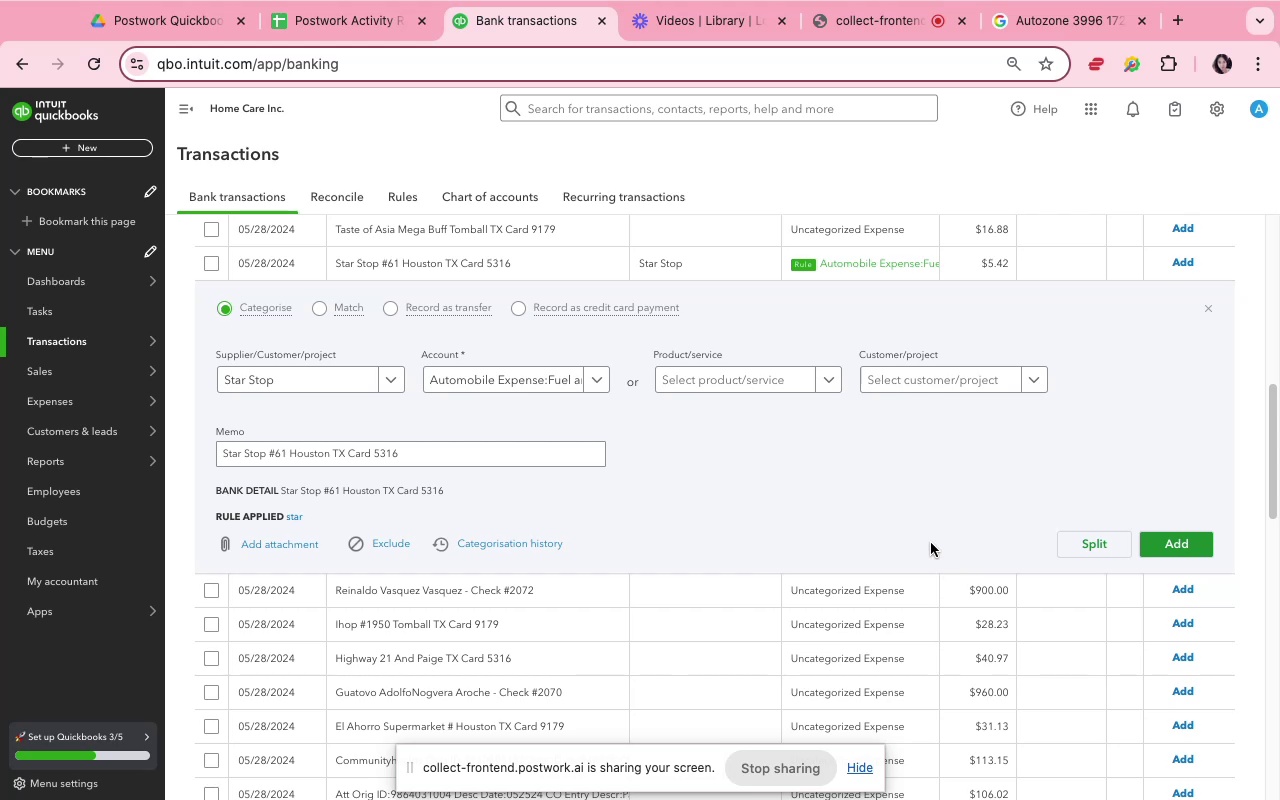 
wait(10.69)
 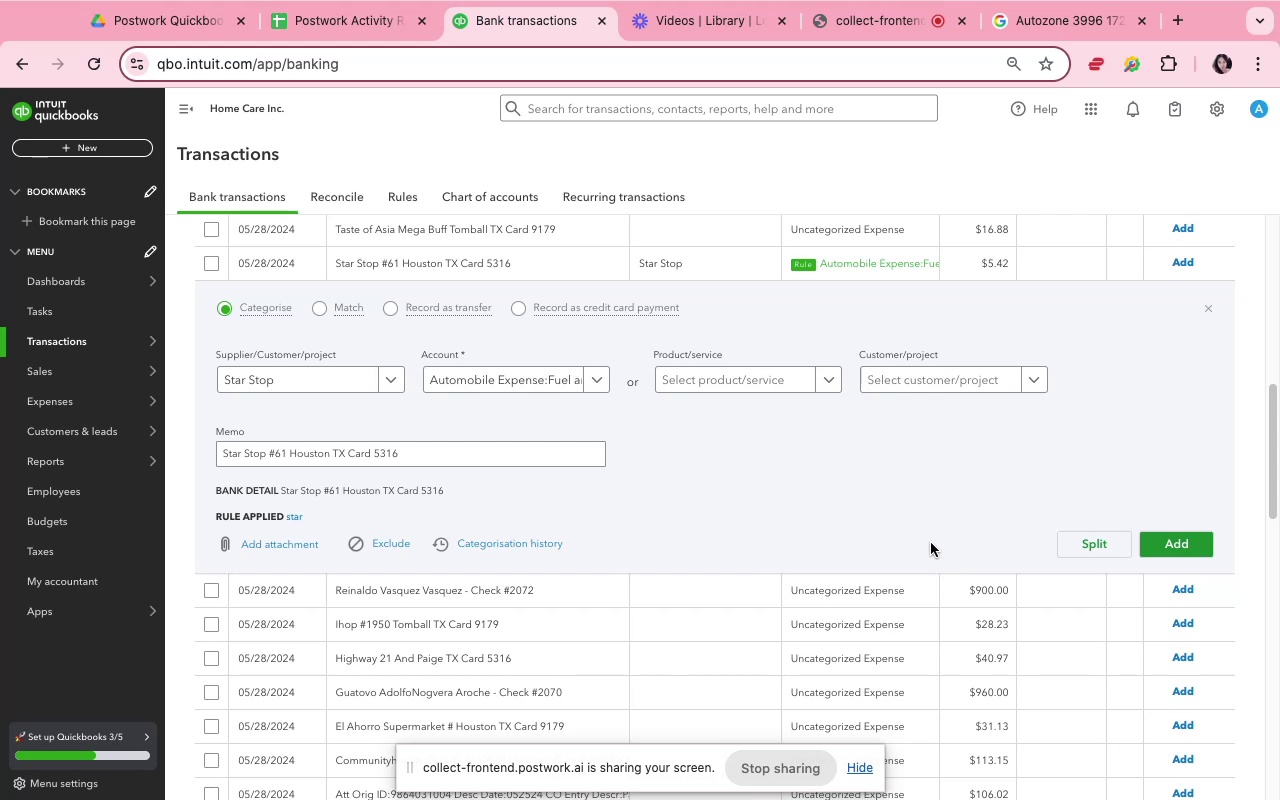 
left_click([749, 539])
 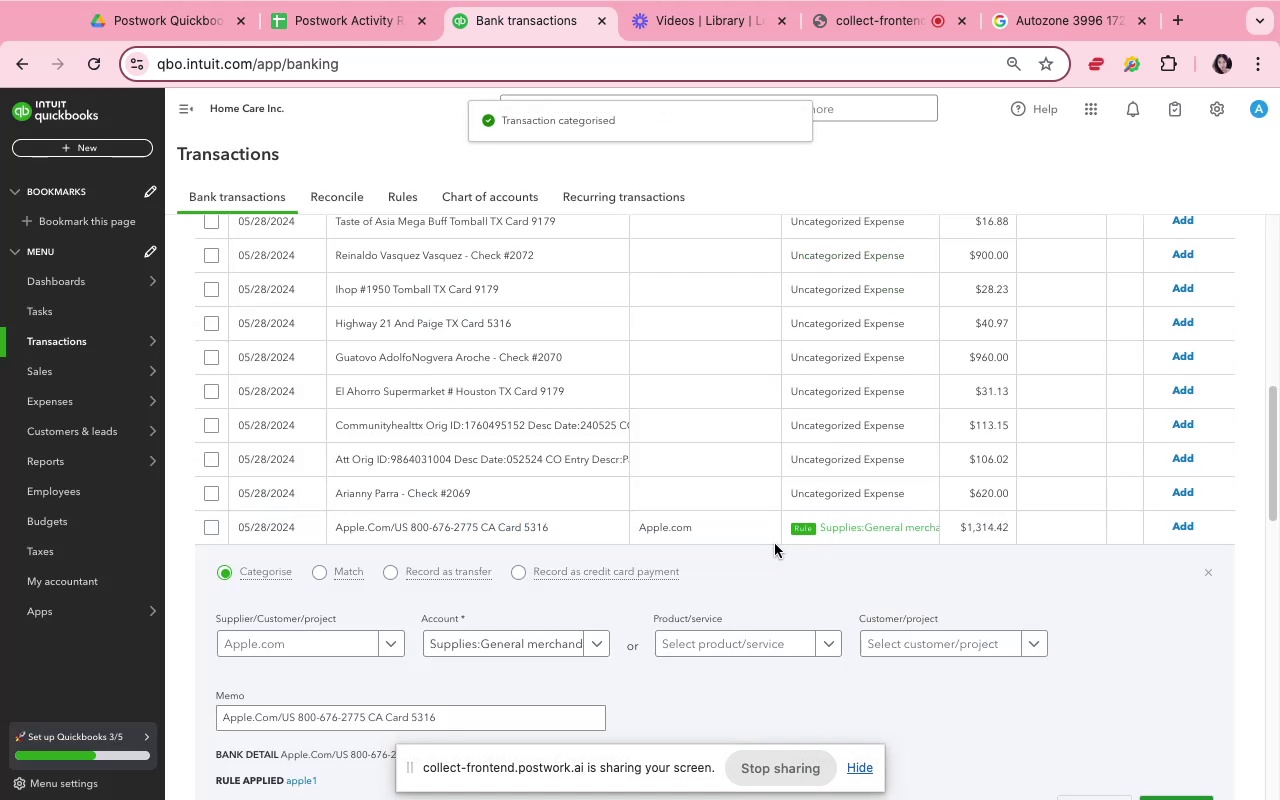 
scroll: coordinate [695, 469], scroll_direction: down, amount: 5.0
 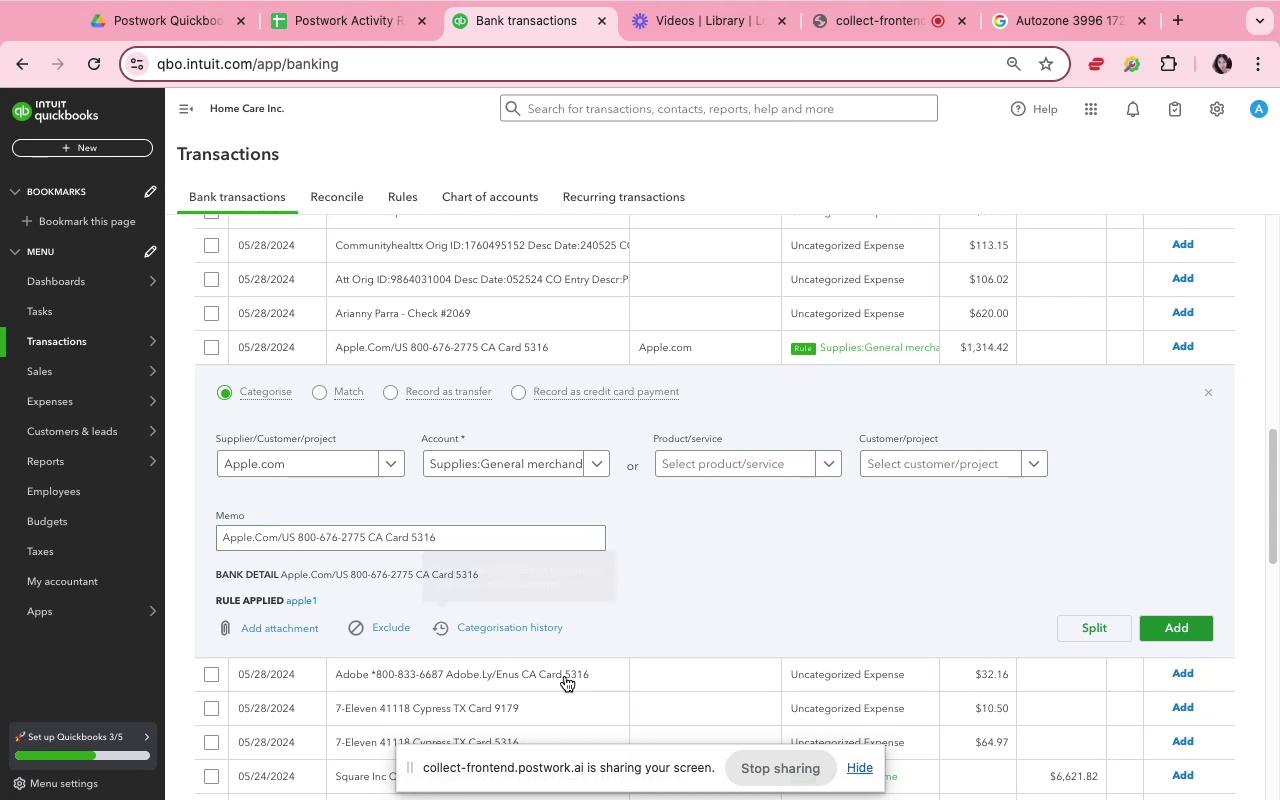 
wait(6.72)
 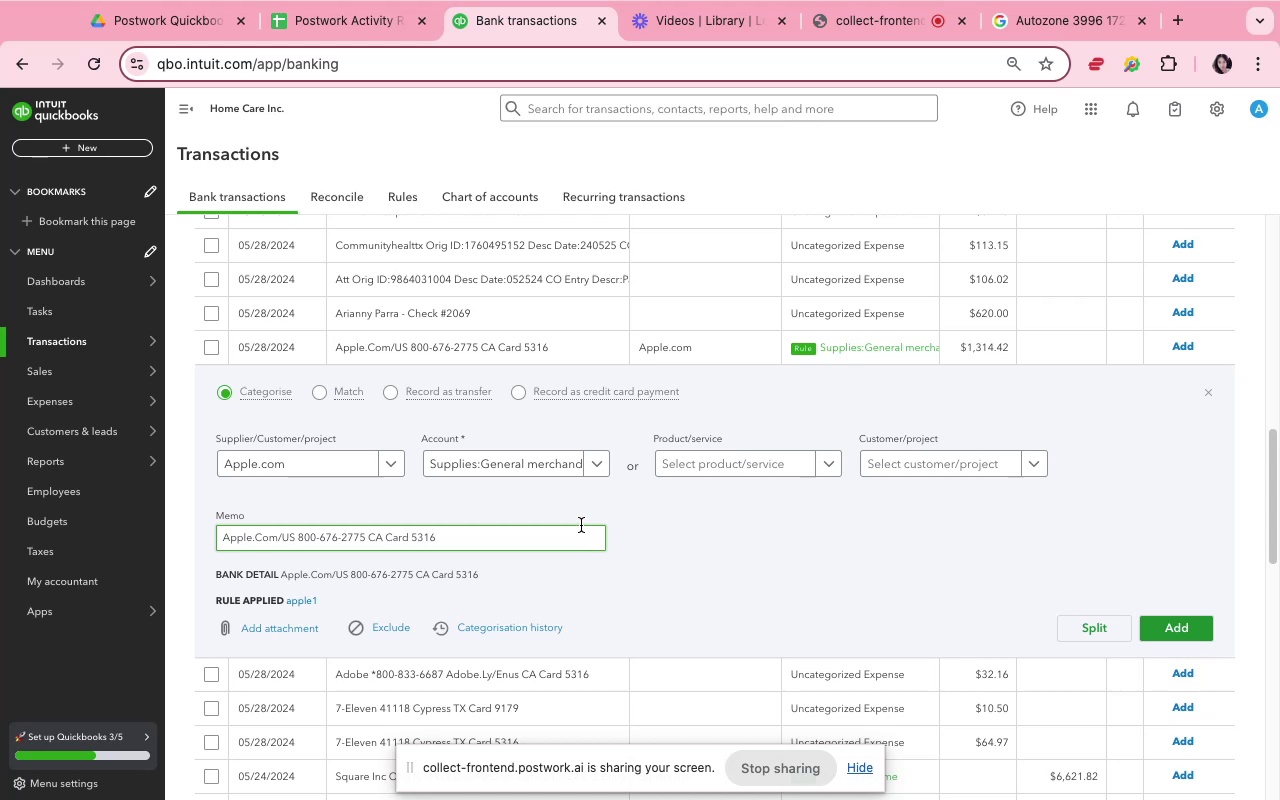 
left_click([1148, 637])
 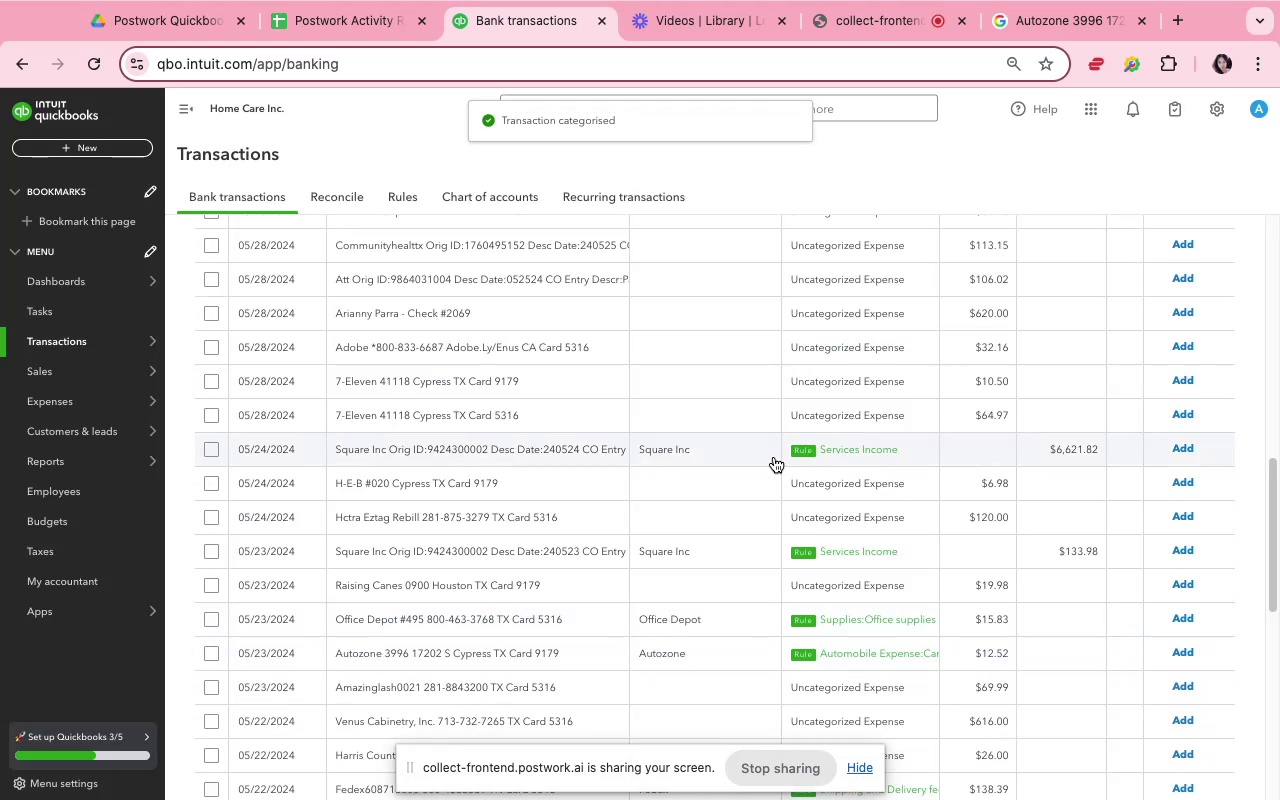 
left_click([774, 456])
 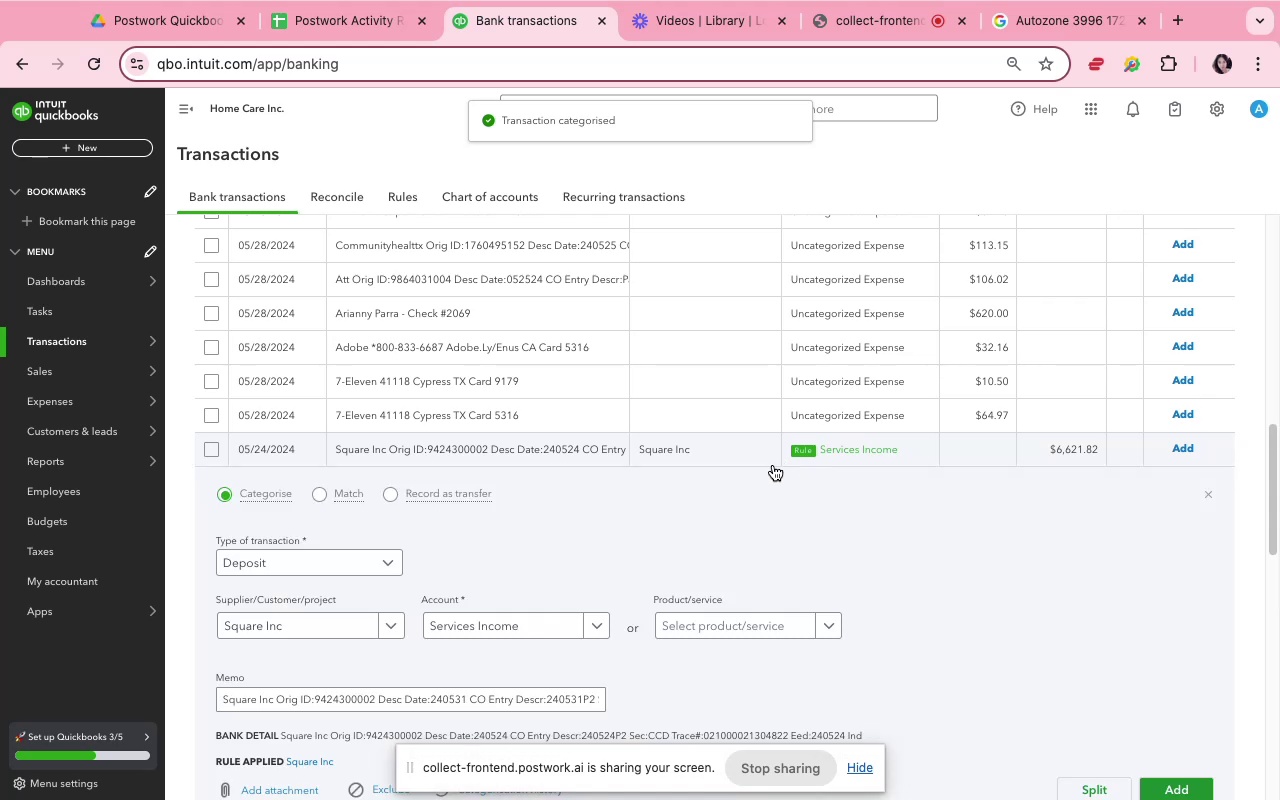 
scroll: coordinate [691, 544], scroll_direction: down, amount: 5.0
 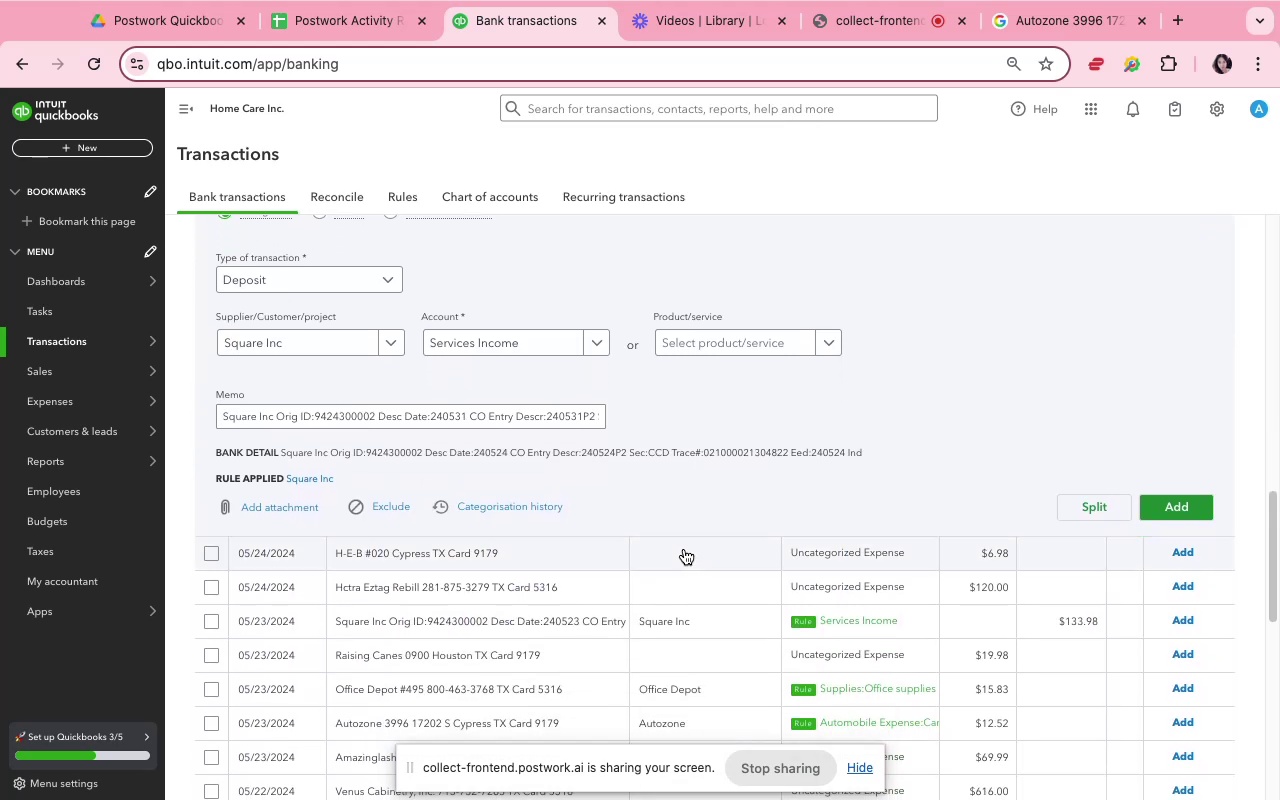 
left_click([608, 599])
 